 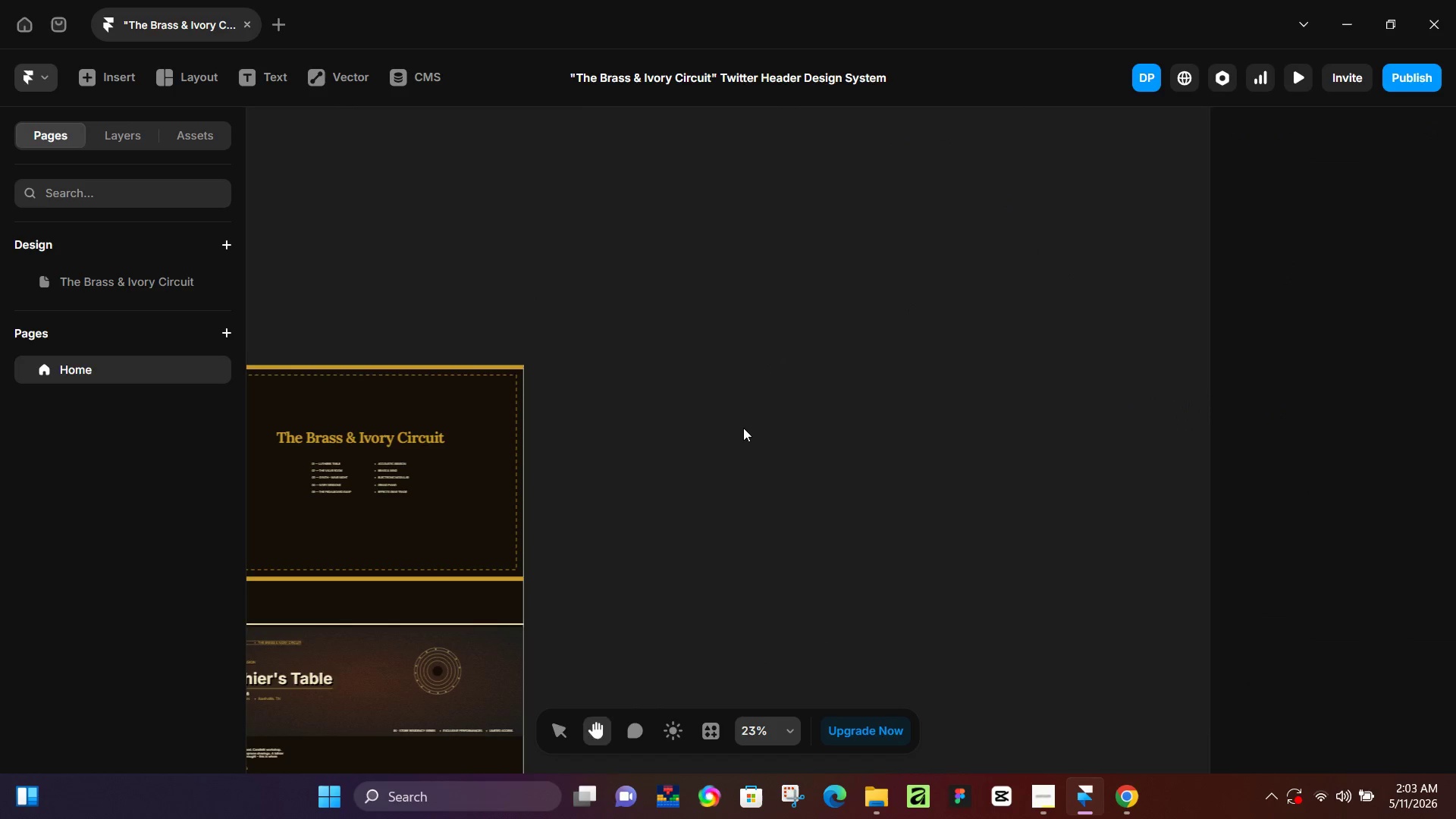 
left_click([739, 500])
 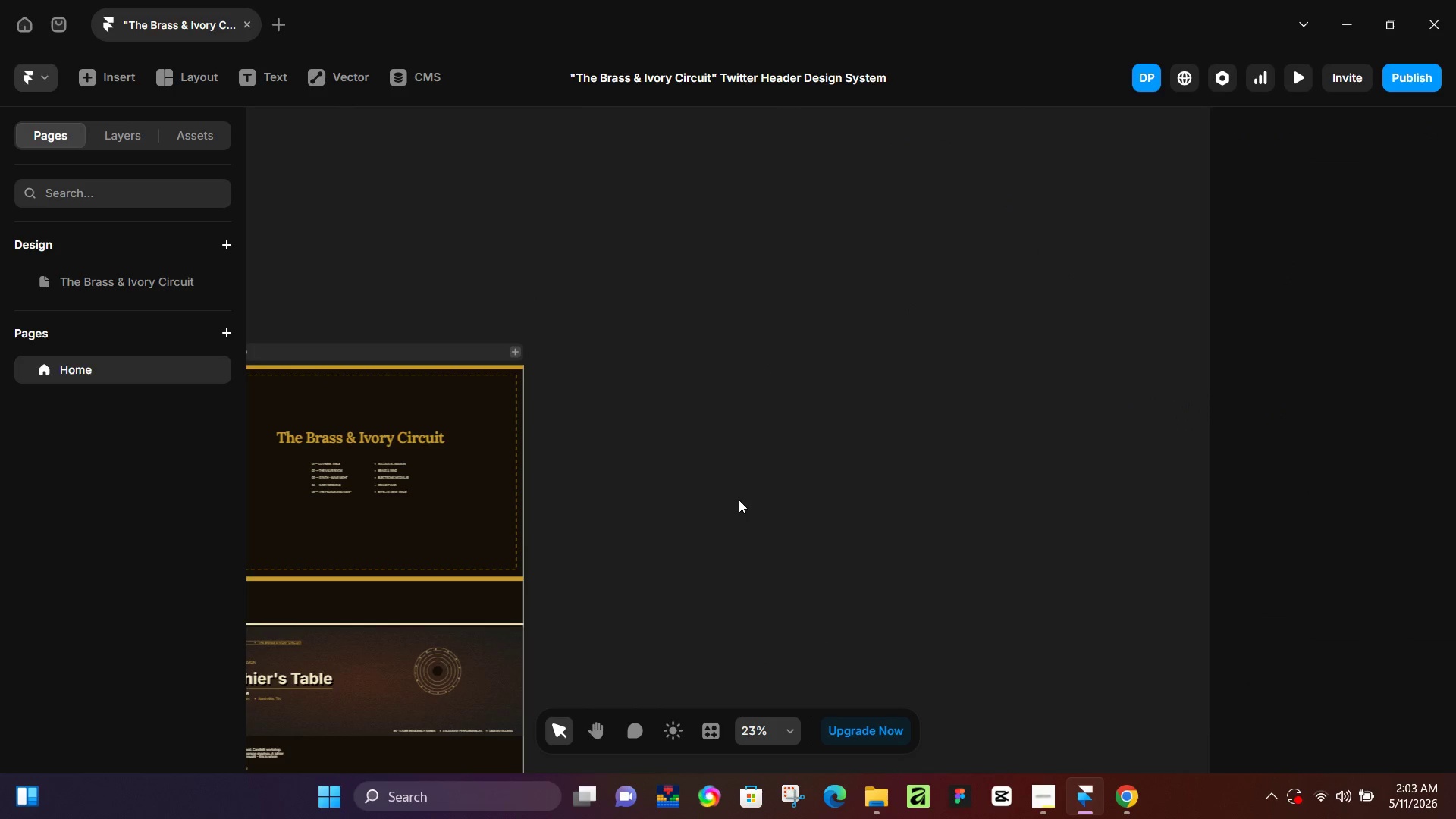 
key(Control+V)
 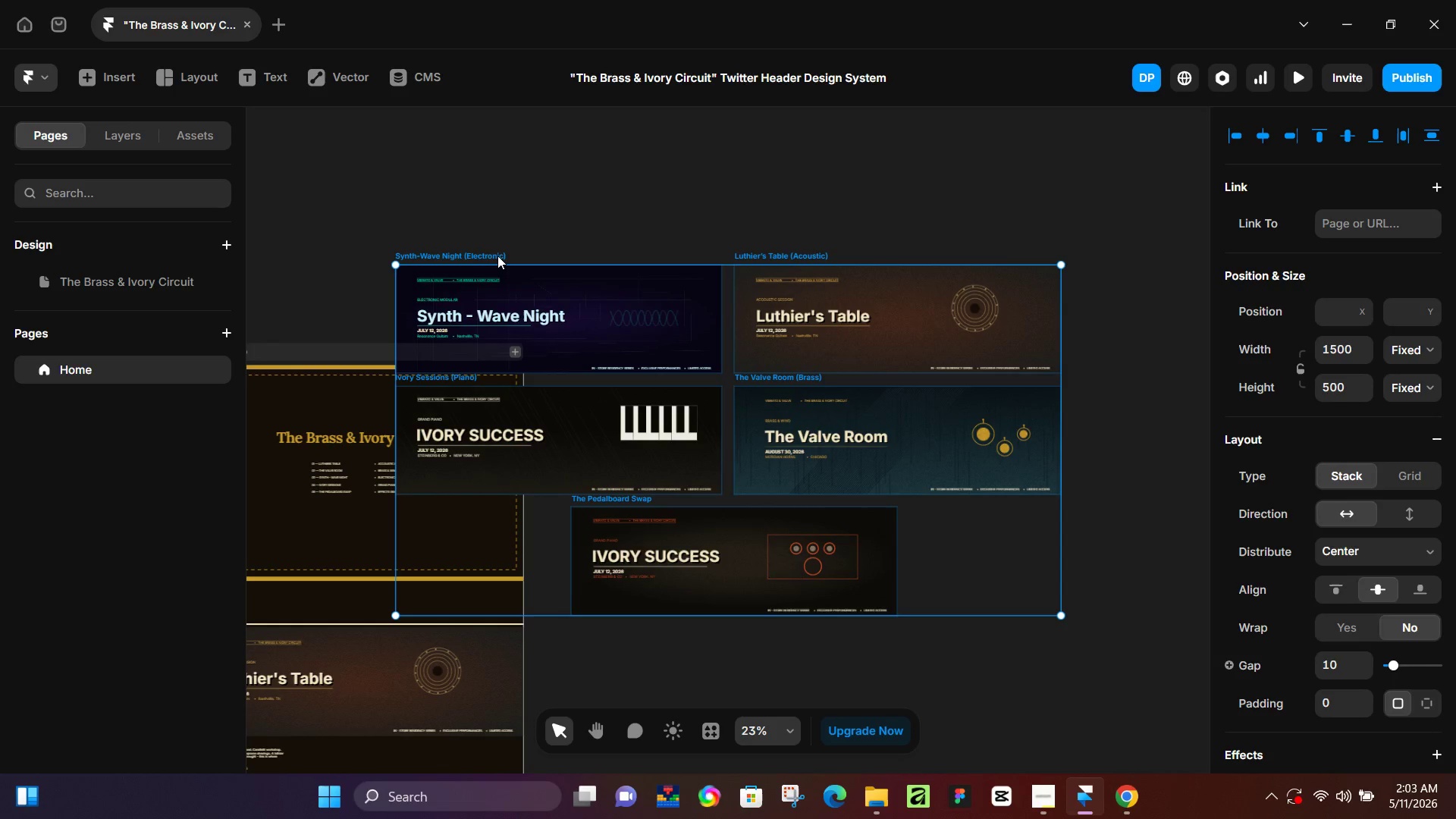 
left_click_drag(start_coordinate=[493, 251], to_coordinate=[836, 284])
 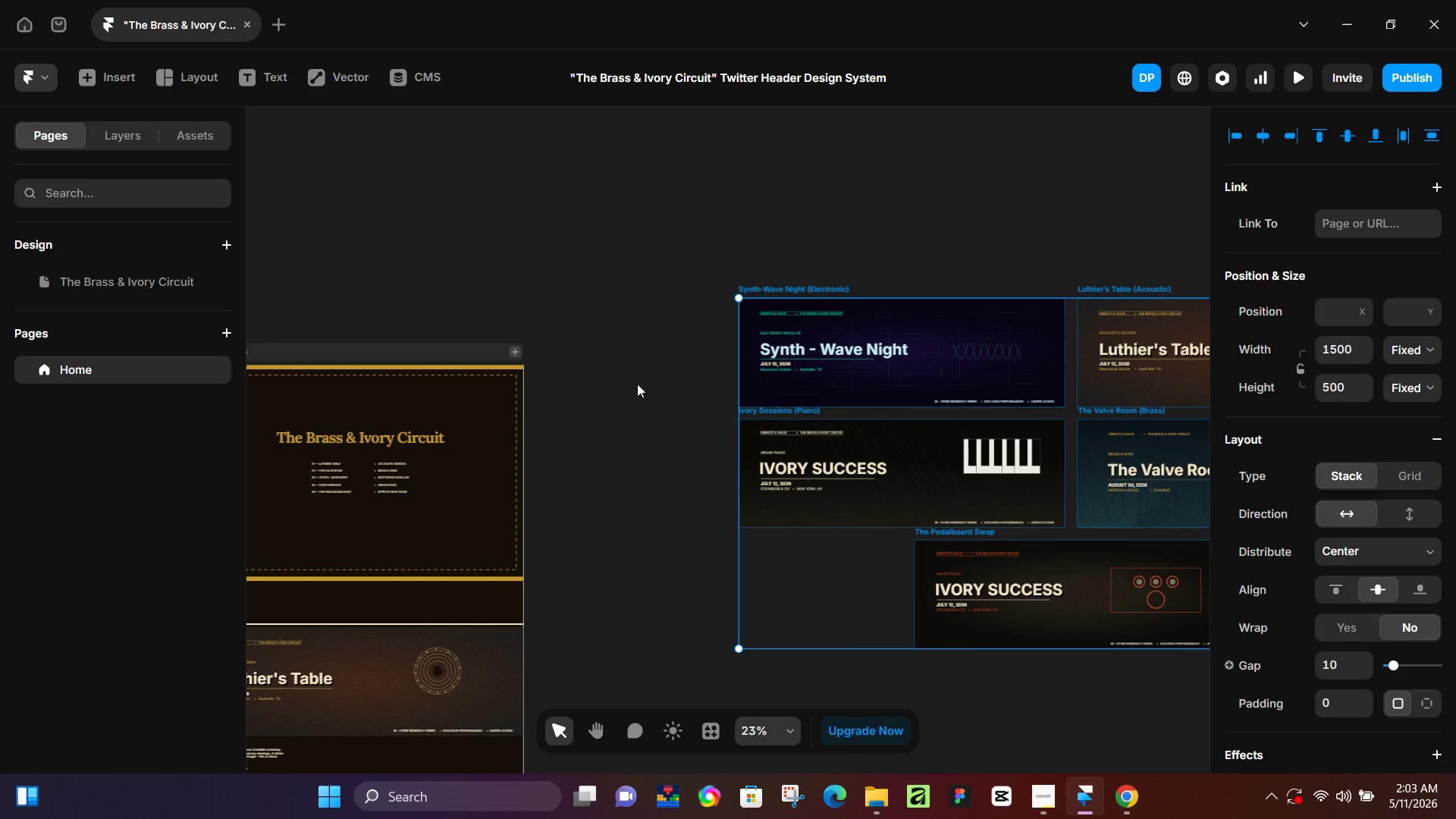 
left_click([635, 398])
 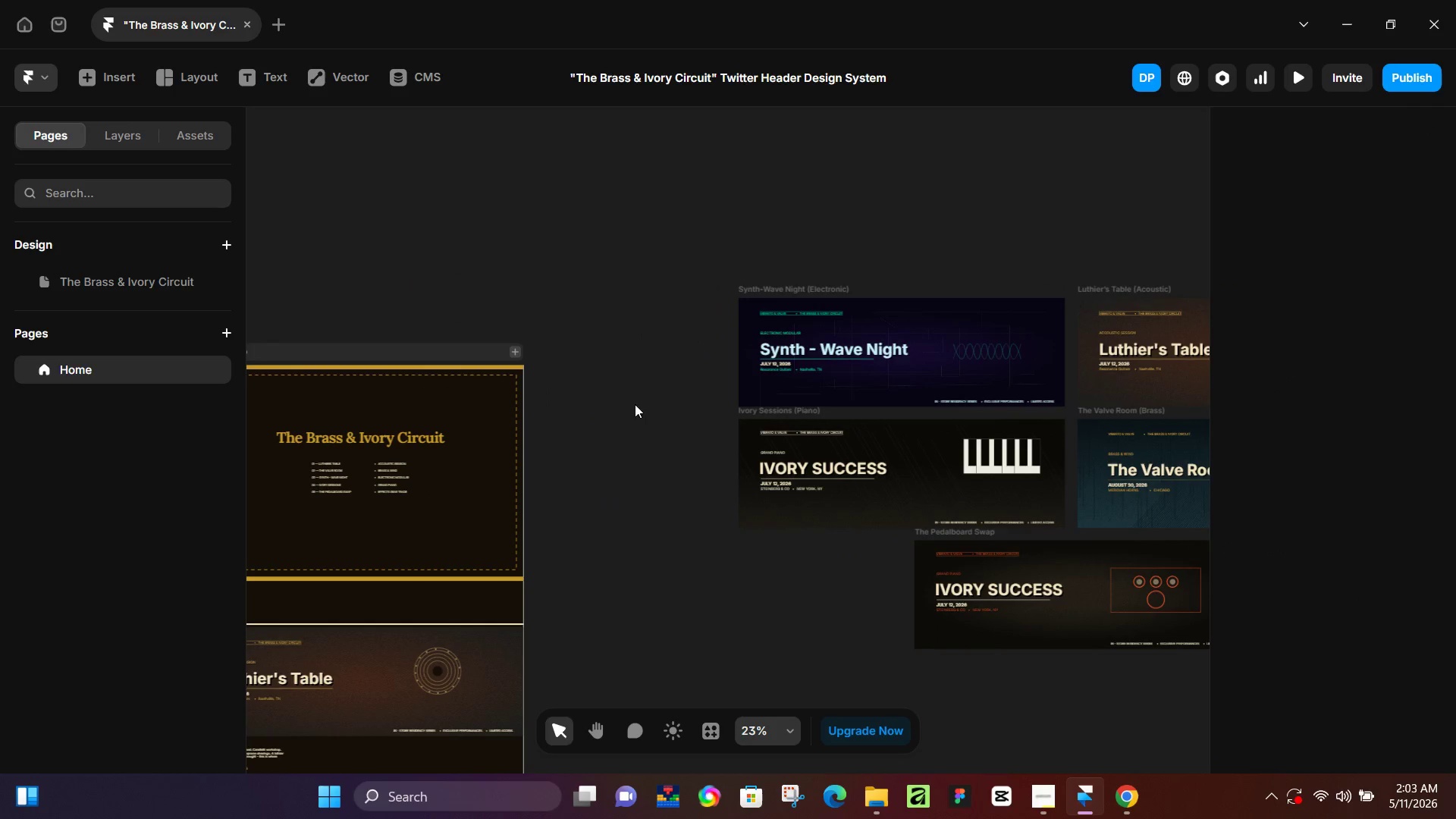 
hold_key(key=Space, duration=1.52)
 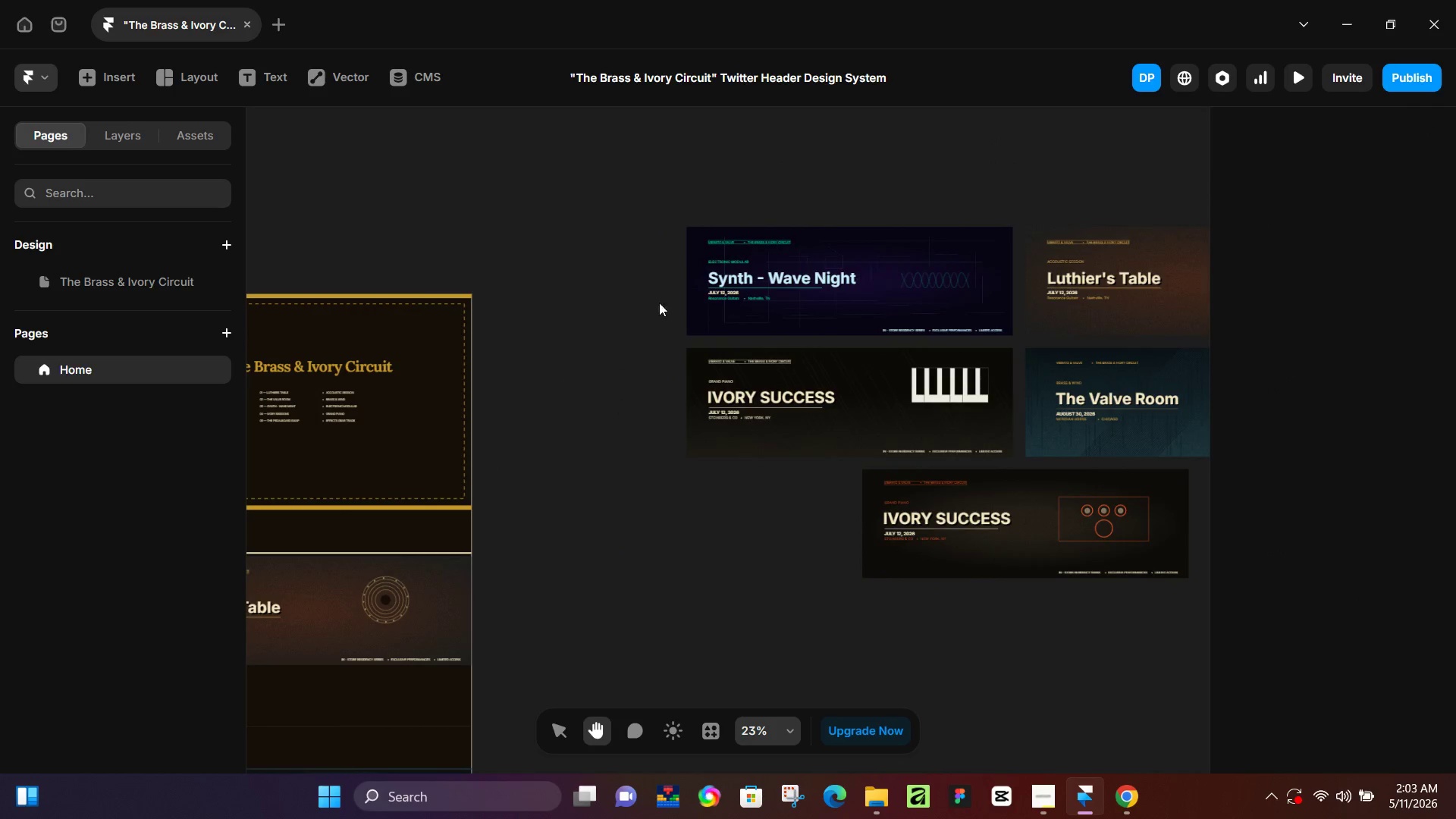 
left_click_drag(start_coordinate=[651, 523], to_coordinate=[598, 453])
 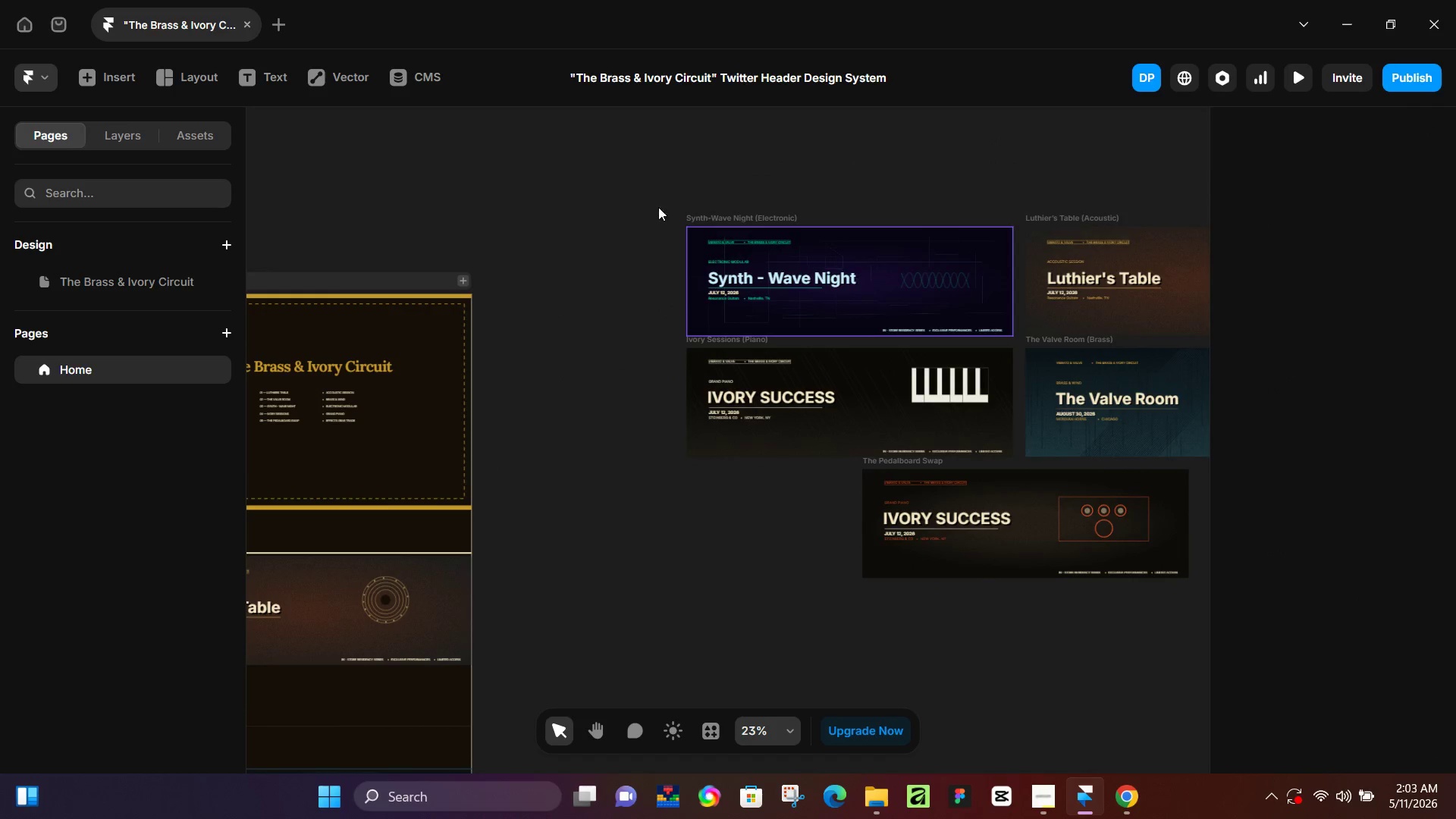 
hold_key(key=Space, duration=0.42)
 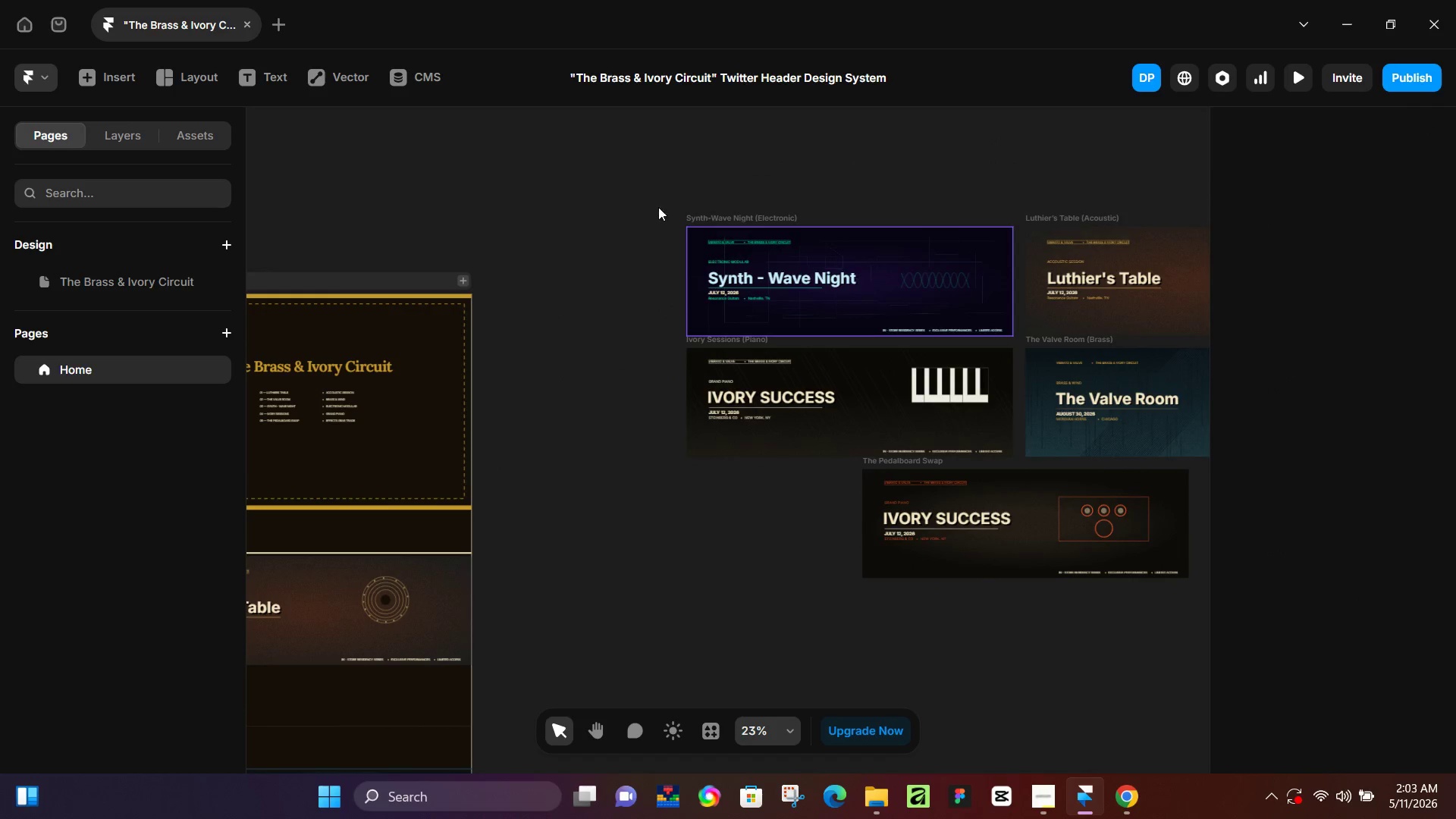 
left_click_drag(start_coordinate=[623, 187], to_coordinate=[1220, 695])
 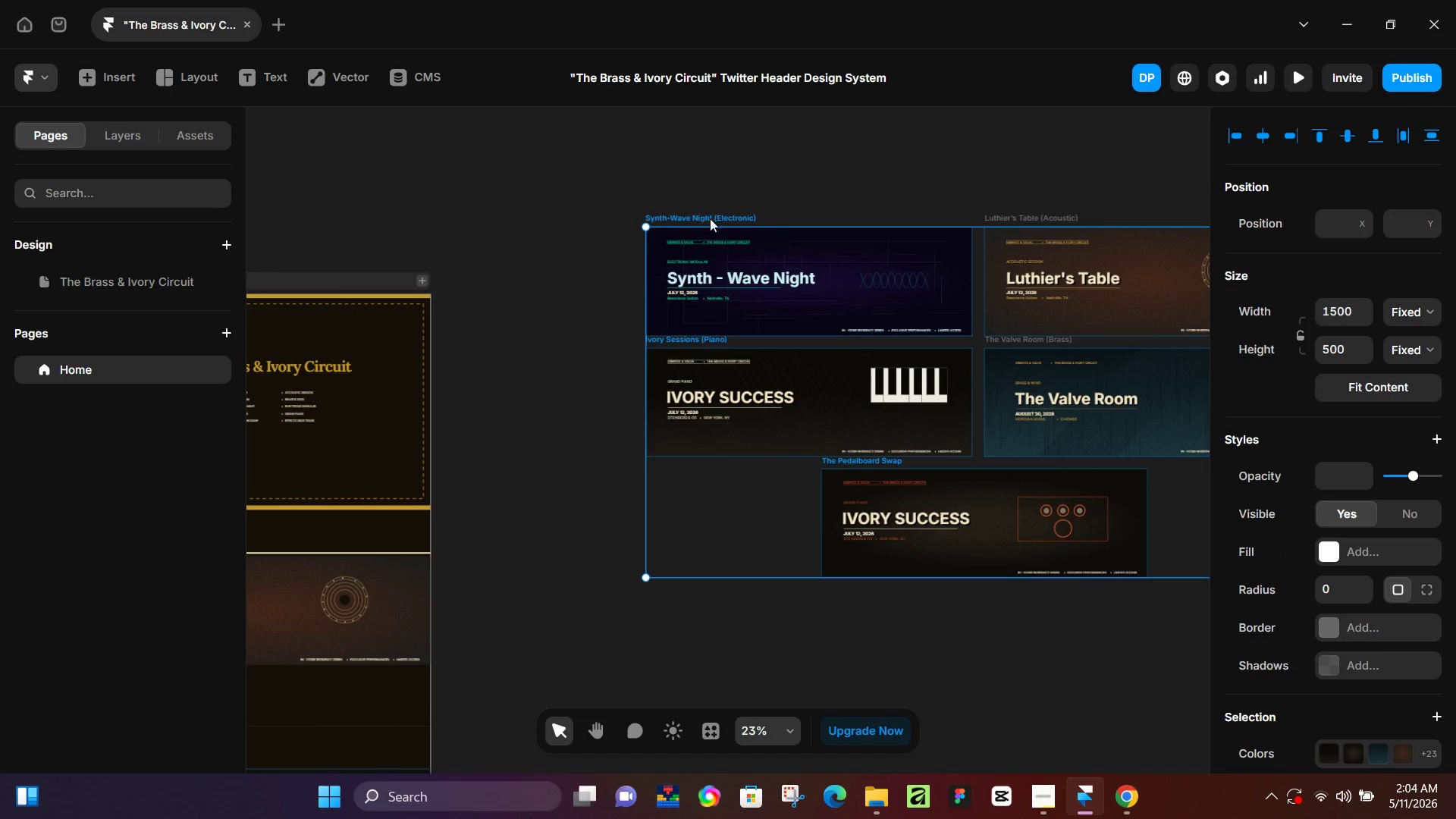 
left_click_drag(start_coordinate=[719, 213], to_coordinate=[952, 270])
 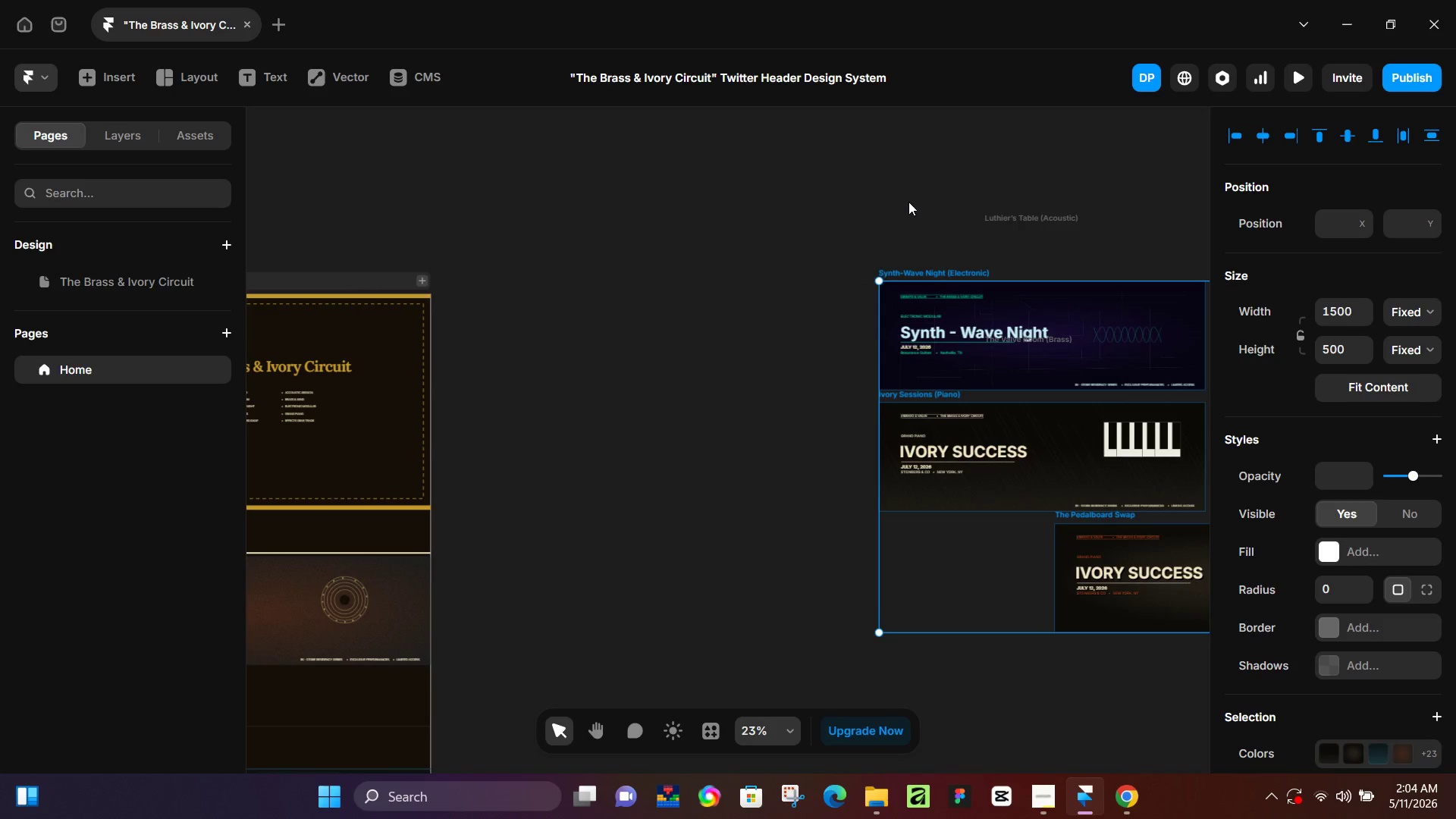 
hold_key(key=Space, duration=0.55)
 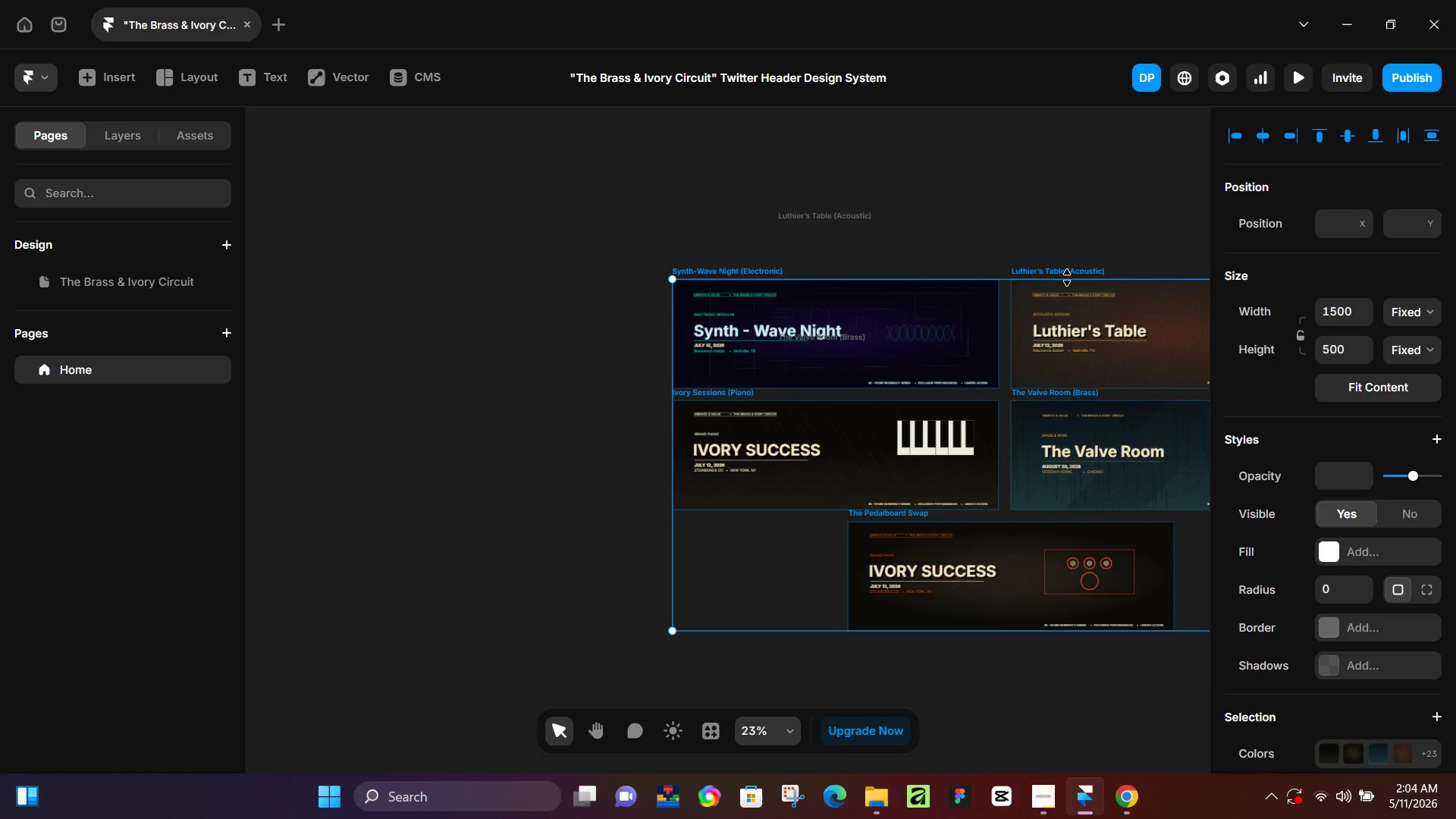 
left_click_drag(start_coordinate=[979, 192], to_coordinate=[772, 190])
 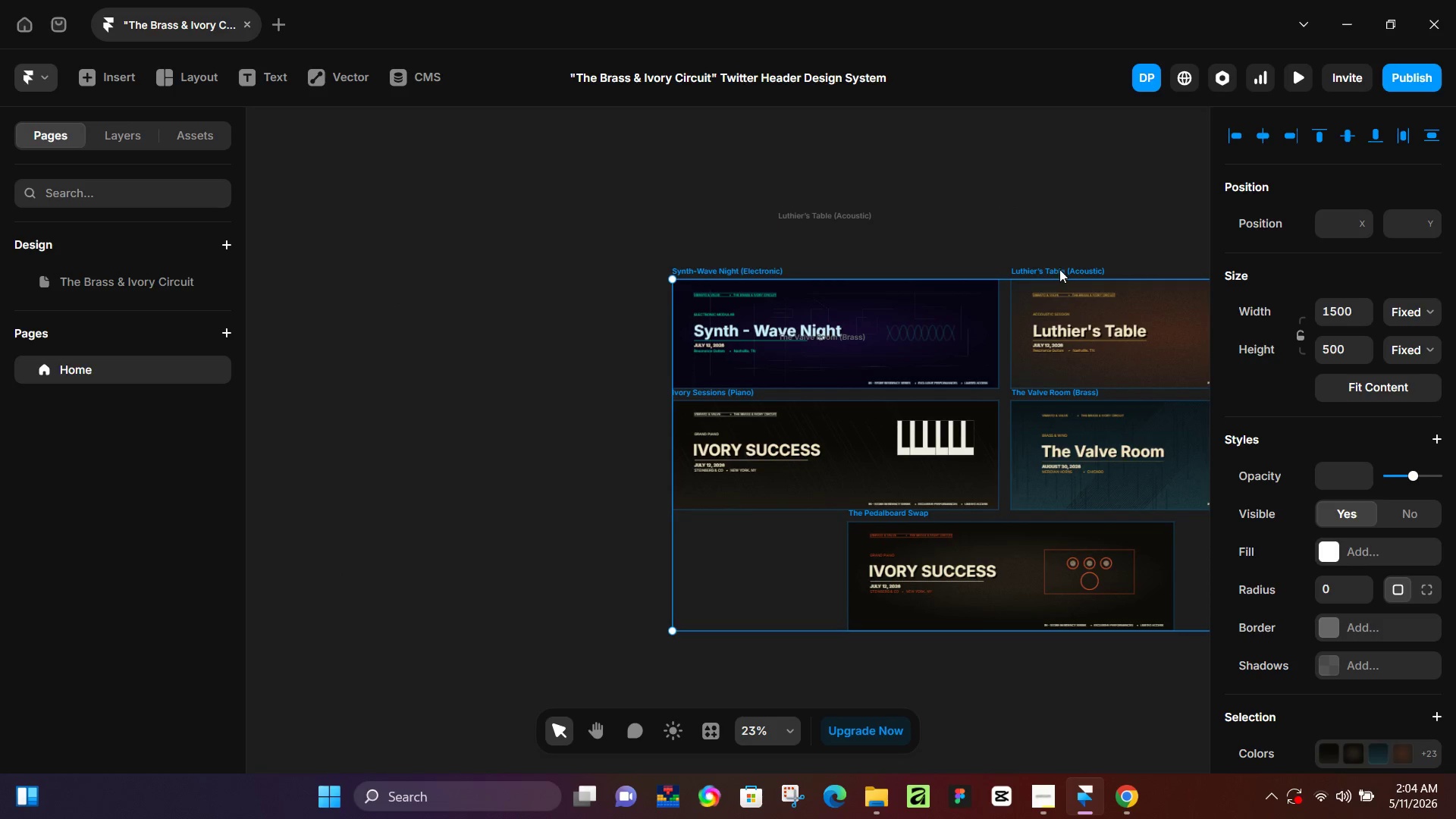 
left_click([1065, 215])
 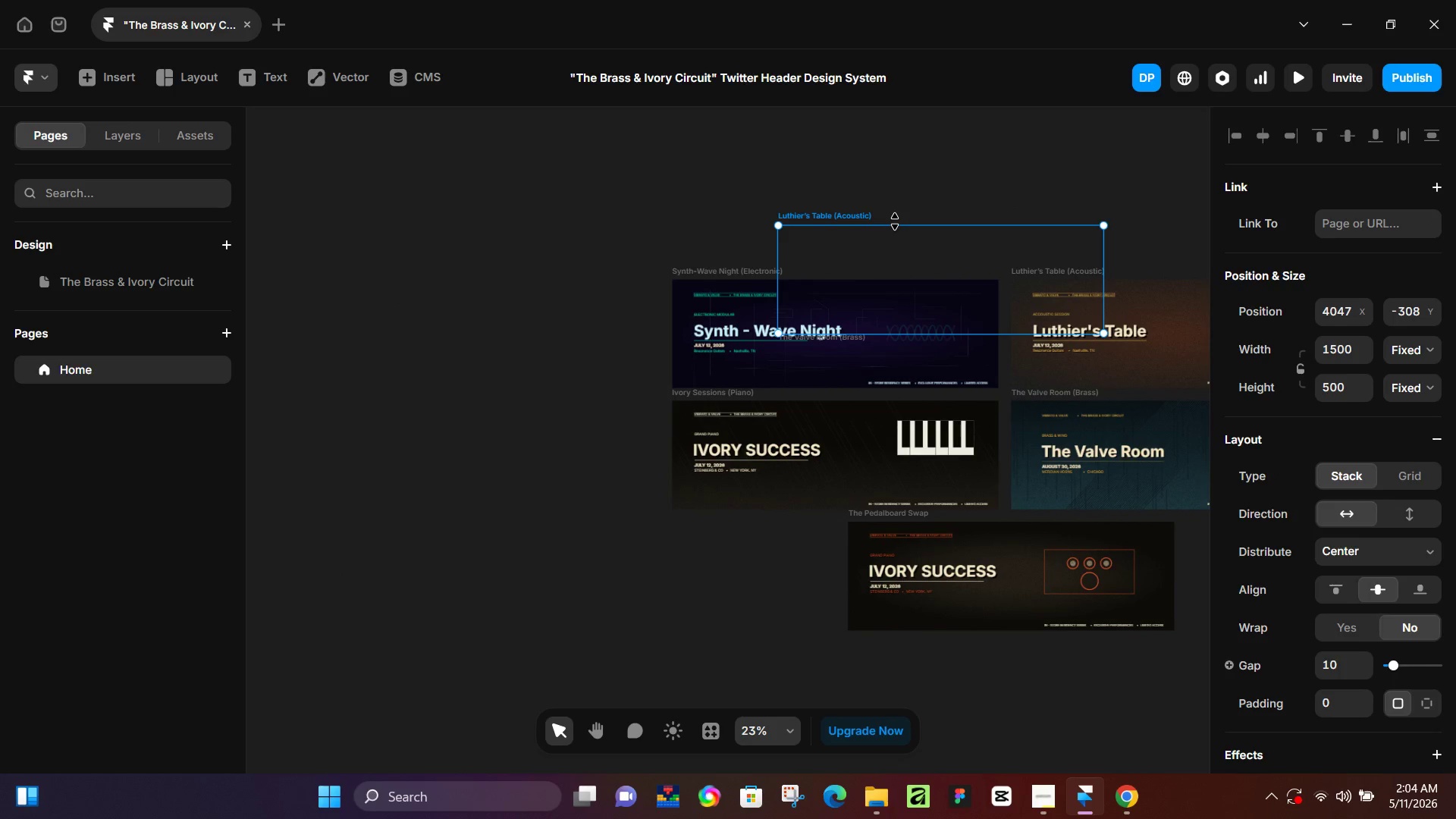 
key(Control+Z)
 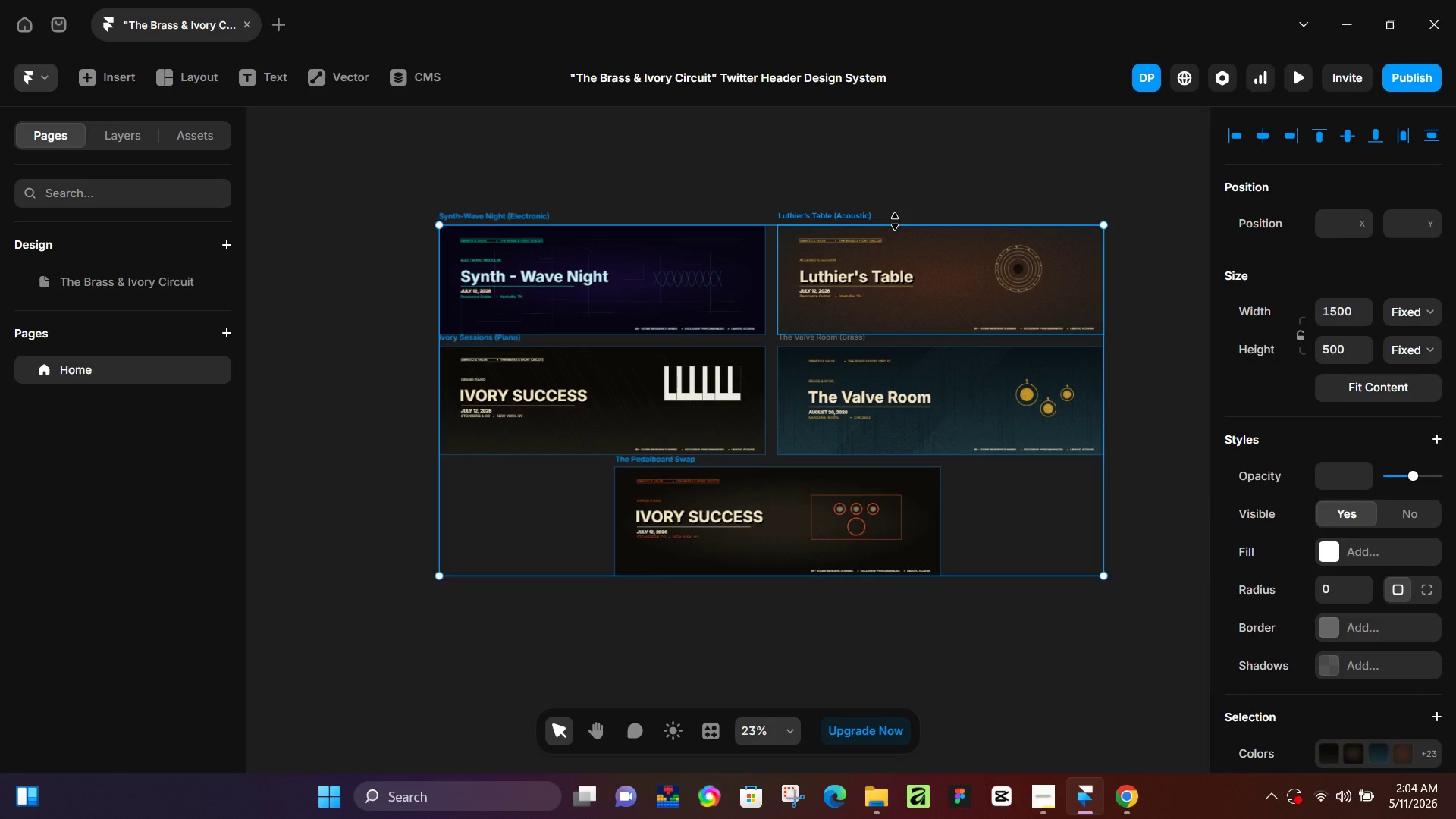 
key(Control+Z)
 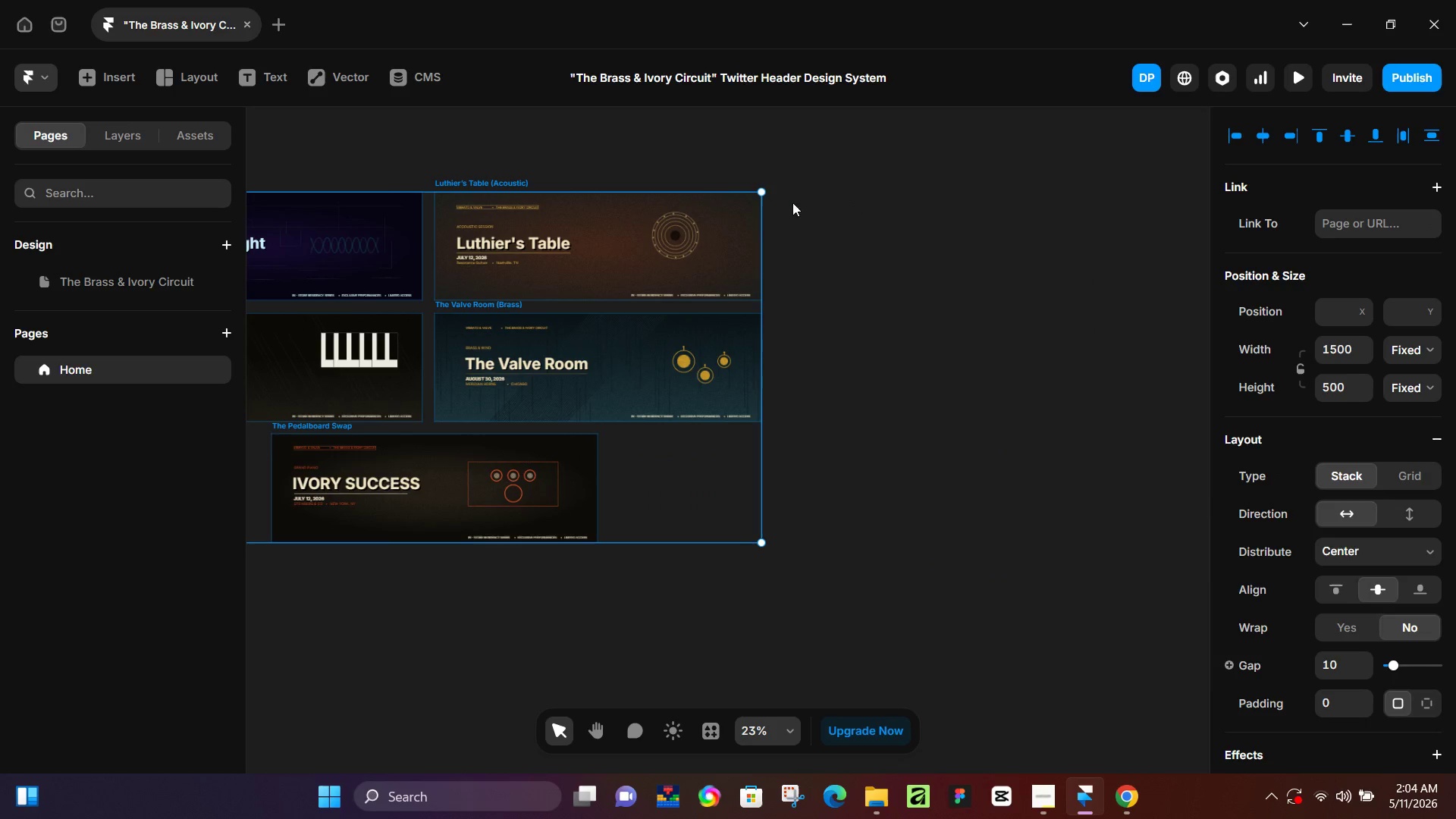 
hold_key(key=Space, duration=0.55)
 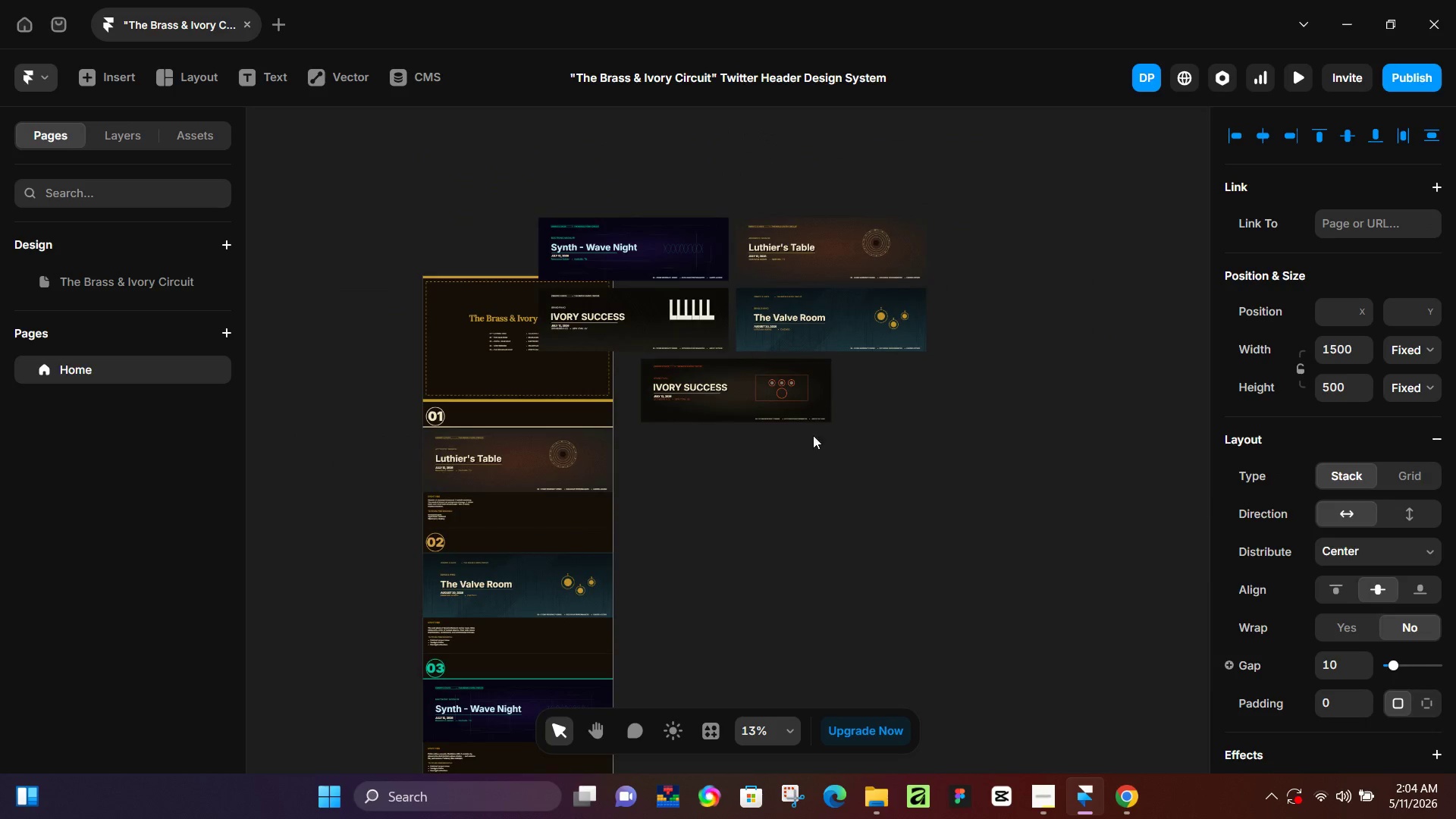 
left_click_drag(start_coordinate=[869, 405], to_coordinate=[1169, 344])
 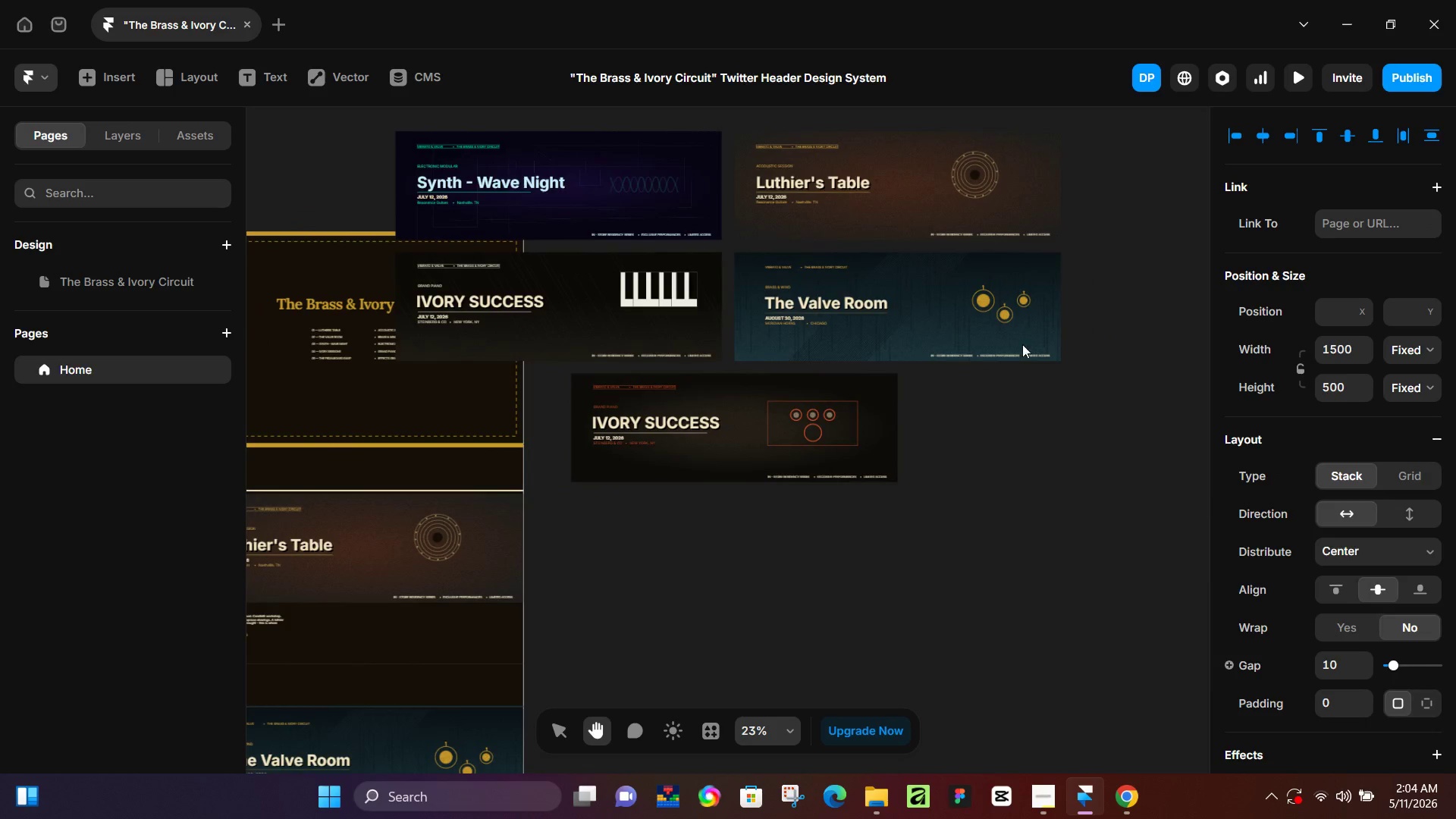 
hold_key(key=ControlLeft, duration=0.36)
 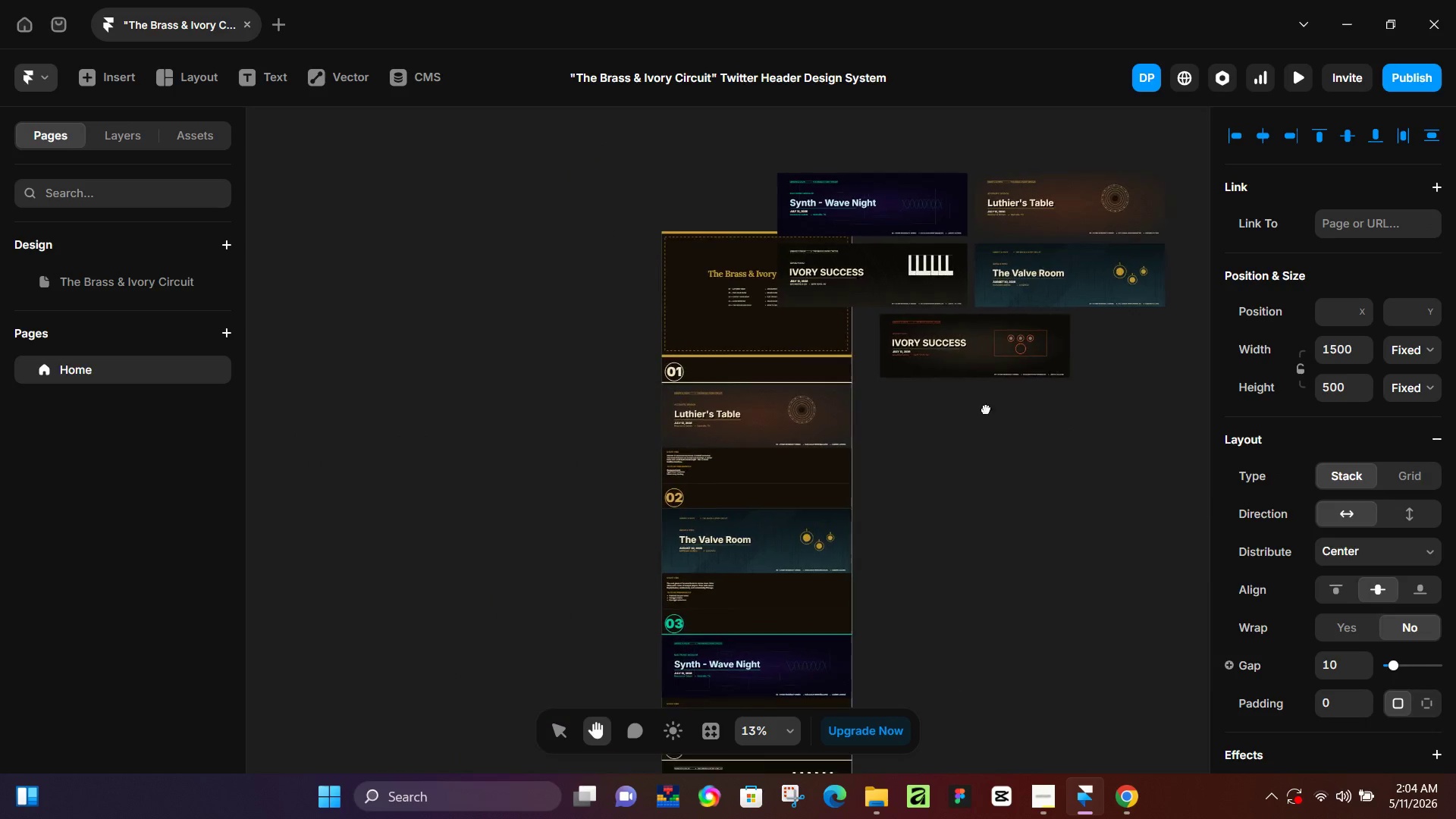 
hold_key(key=Space, duration=0.42)
 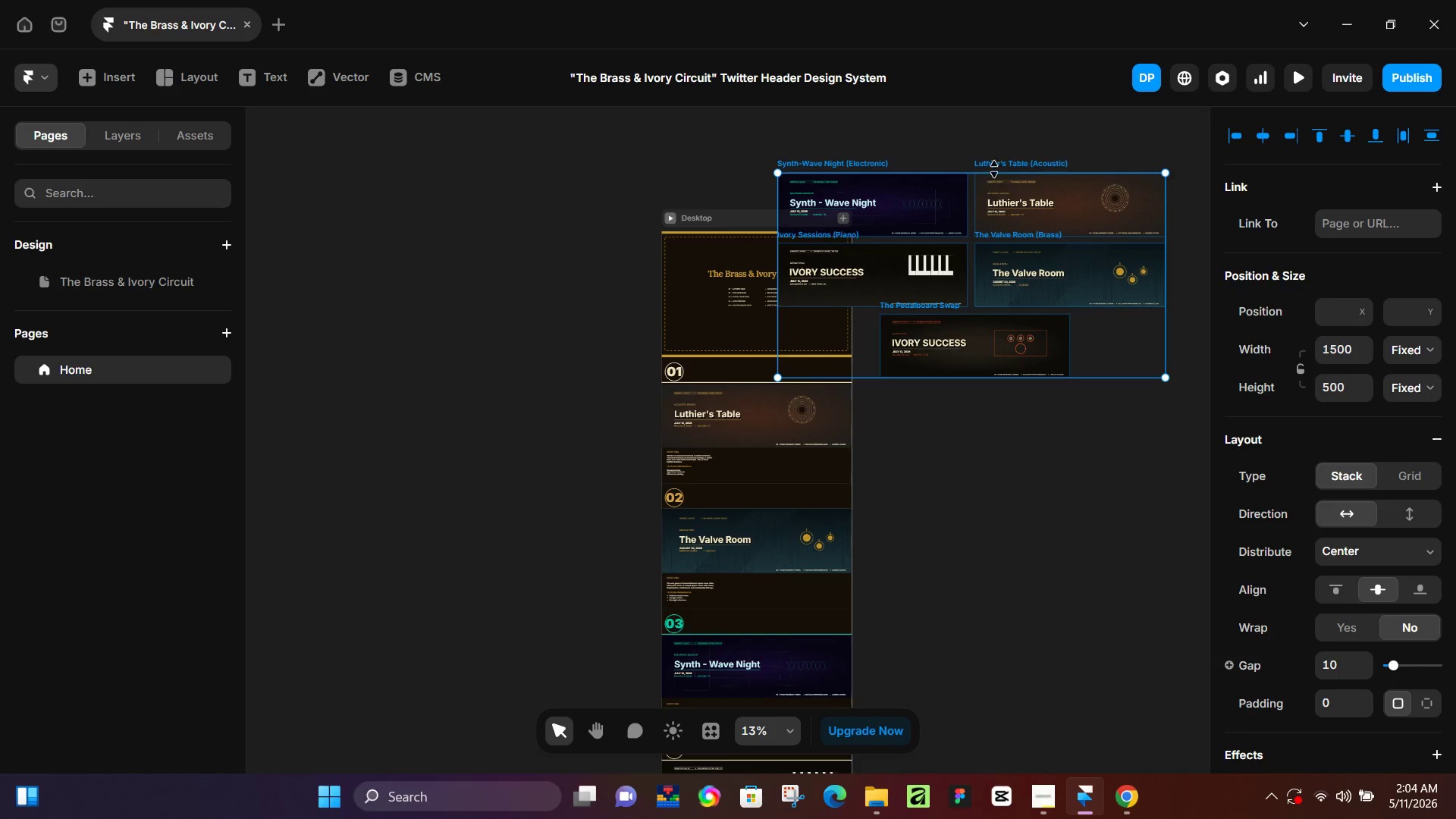 
left_click_drag(start_coordinate=[754, 482], to_coordinate=[993, 435])
 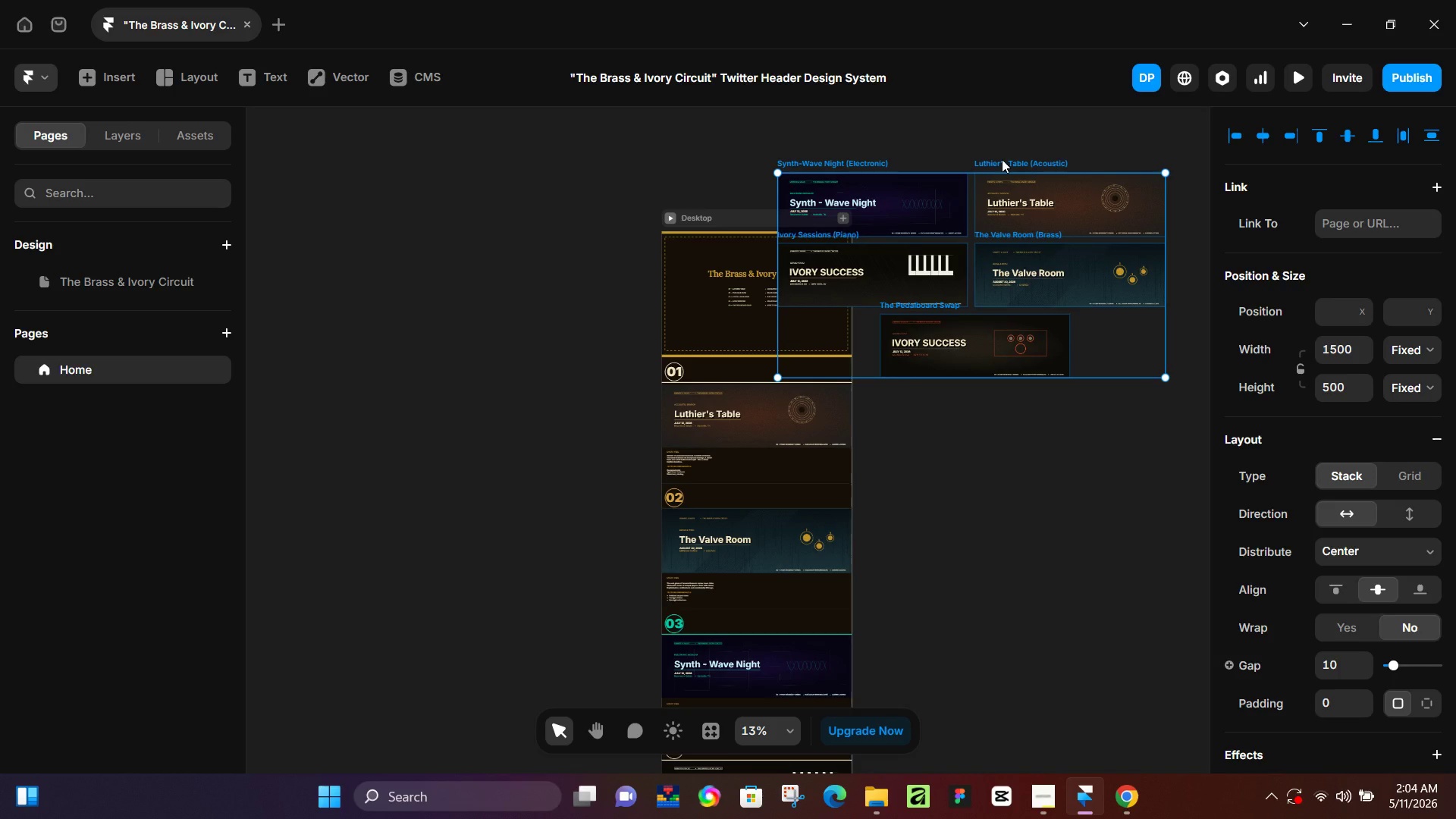 
scroll: coordinate [739, 338], scroll_direction: down, amount: 5.0
 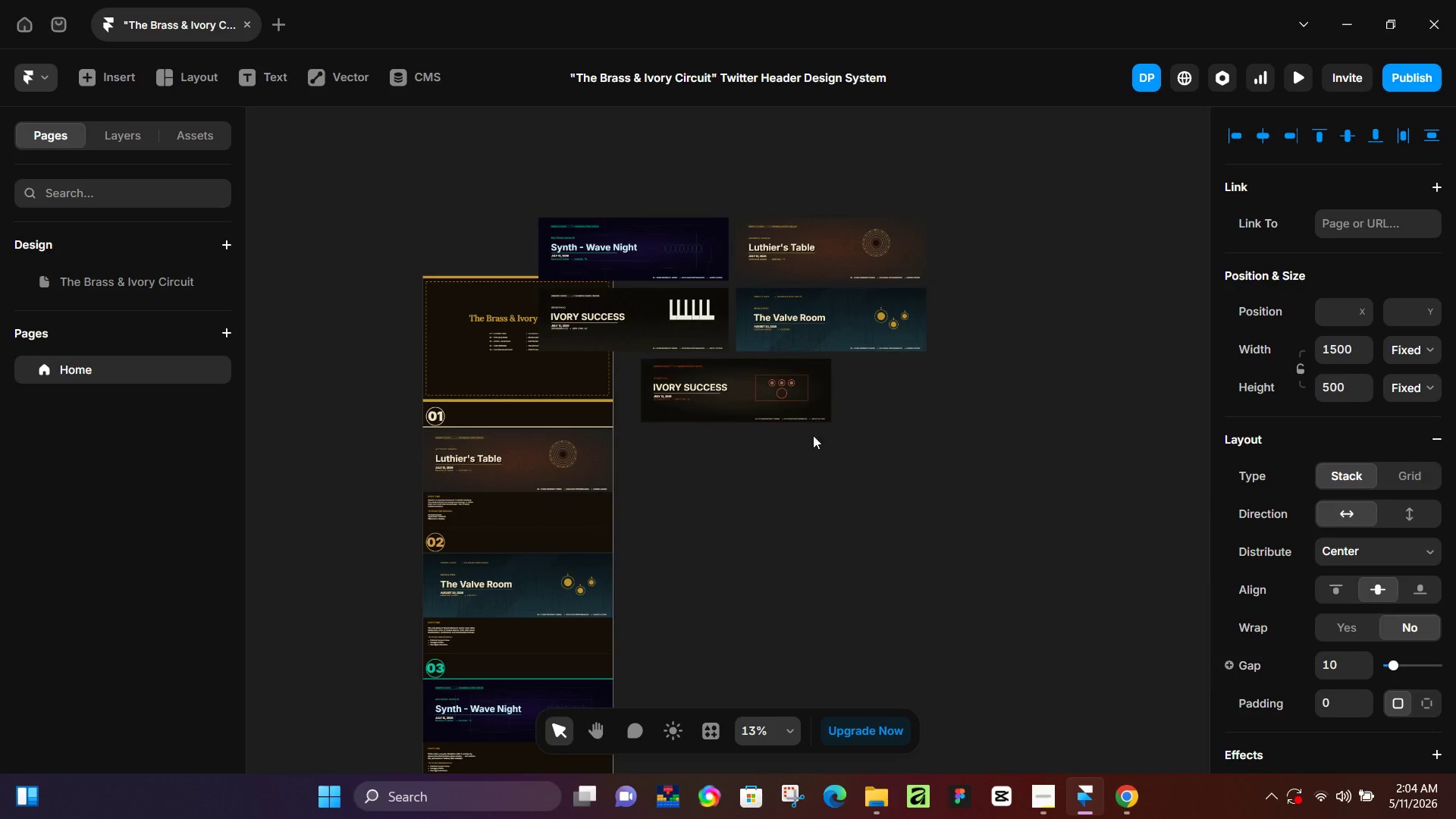 
left_click([1002, 159])
 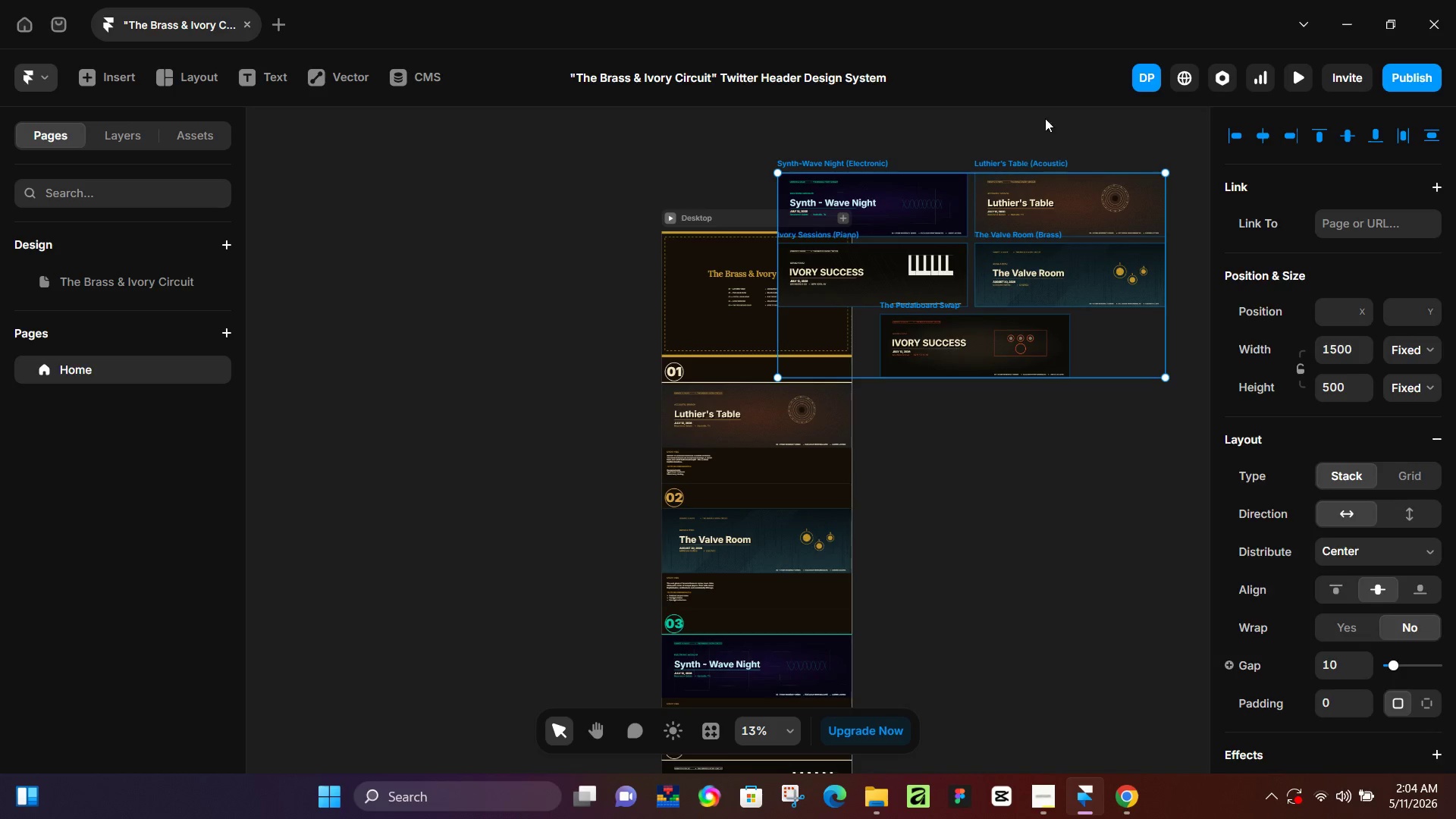 
left_click([1046, 116])
 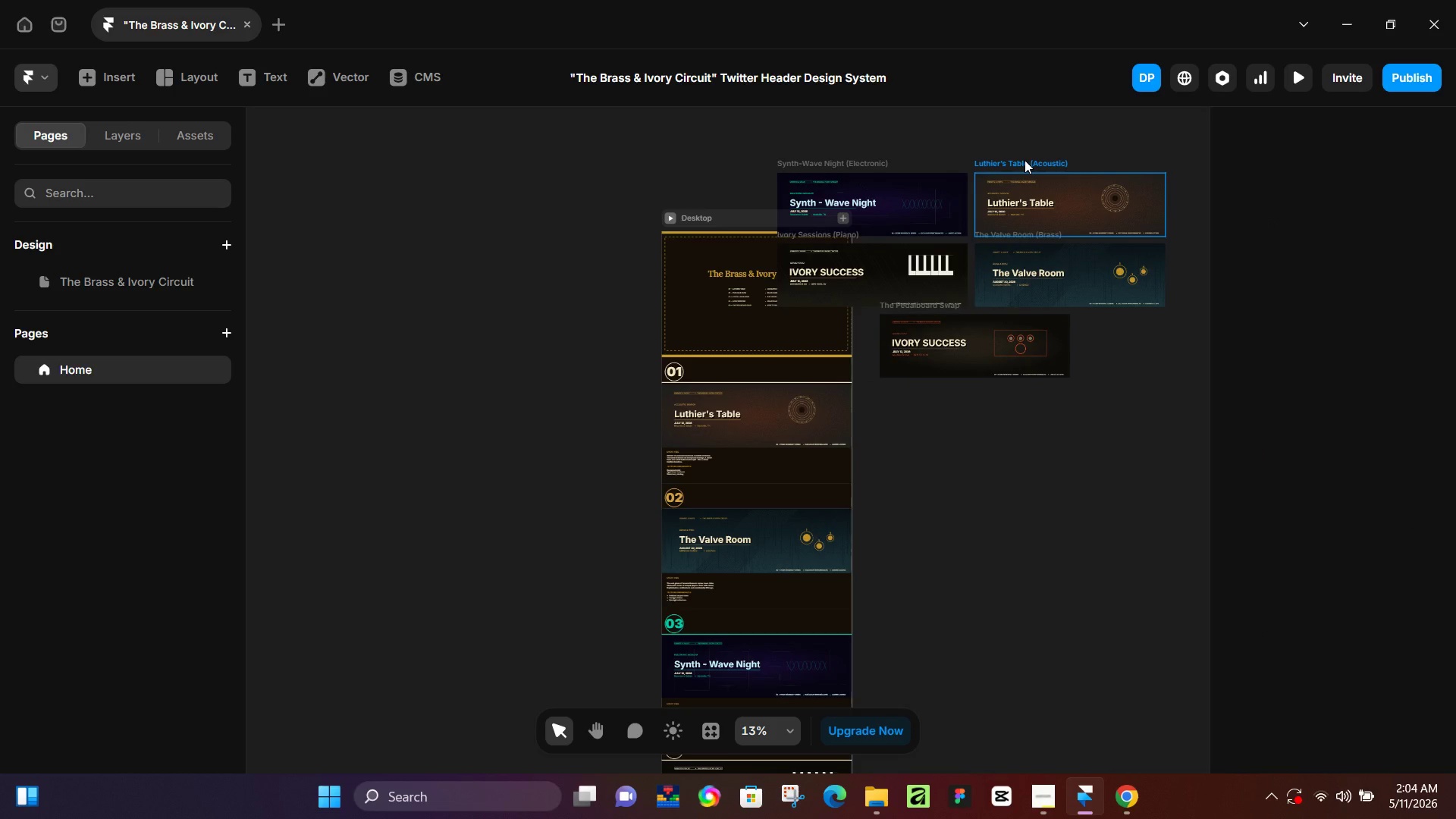 
left_click_drag(start_coordinate=[1025, 158], to_coordinate=[506, 212])
 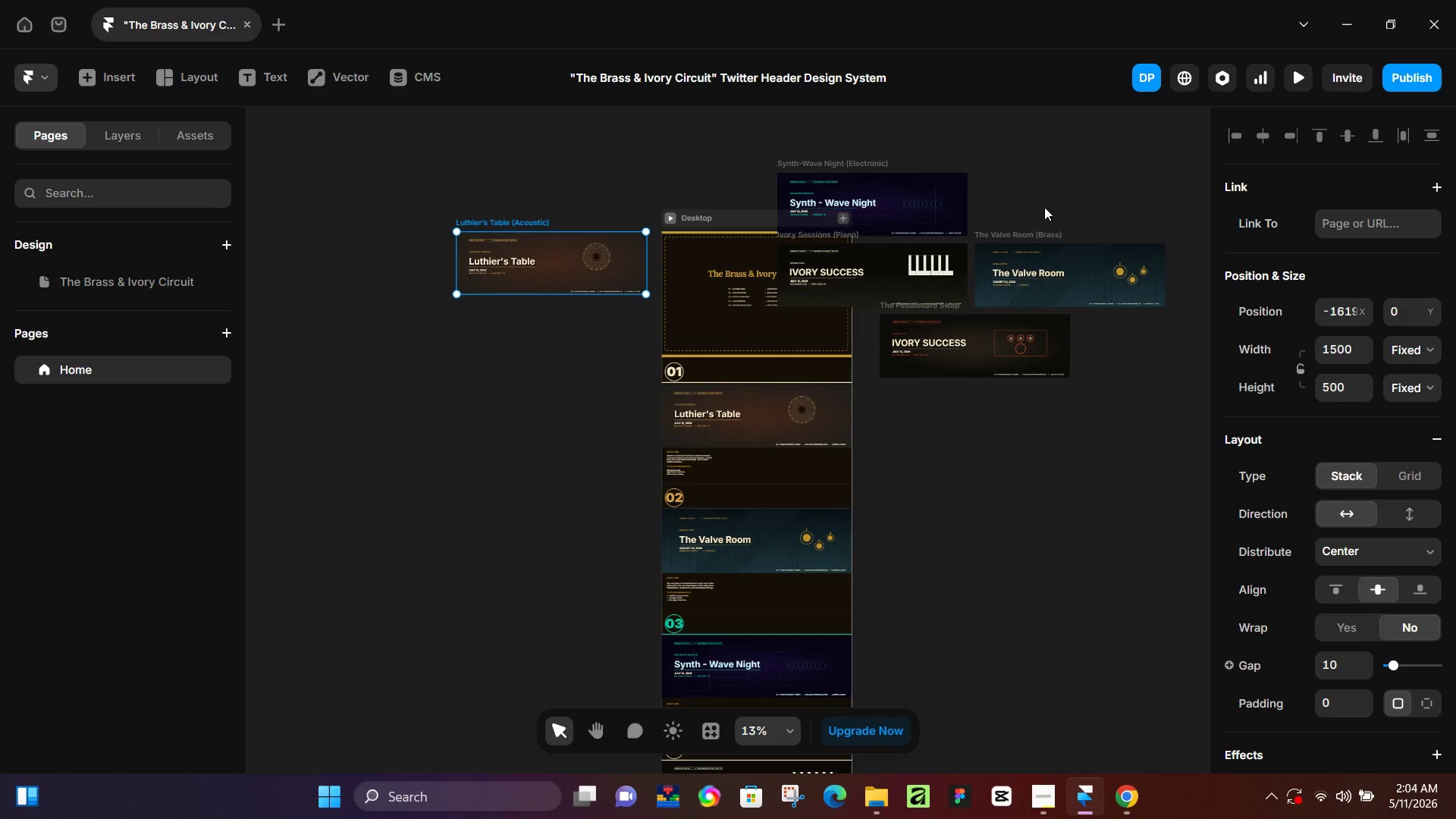 
left_click_drag(start_coordinate=[1027, 227], to_coordinate=[504, 306])
 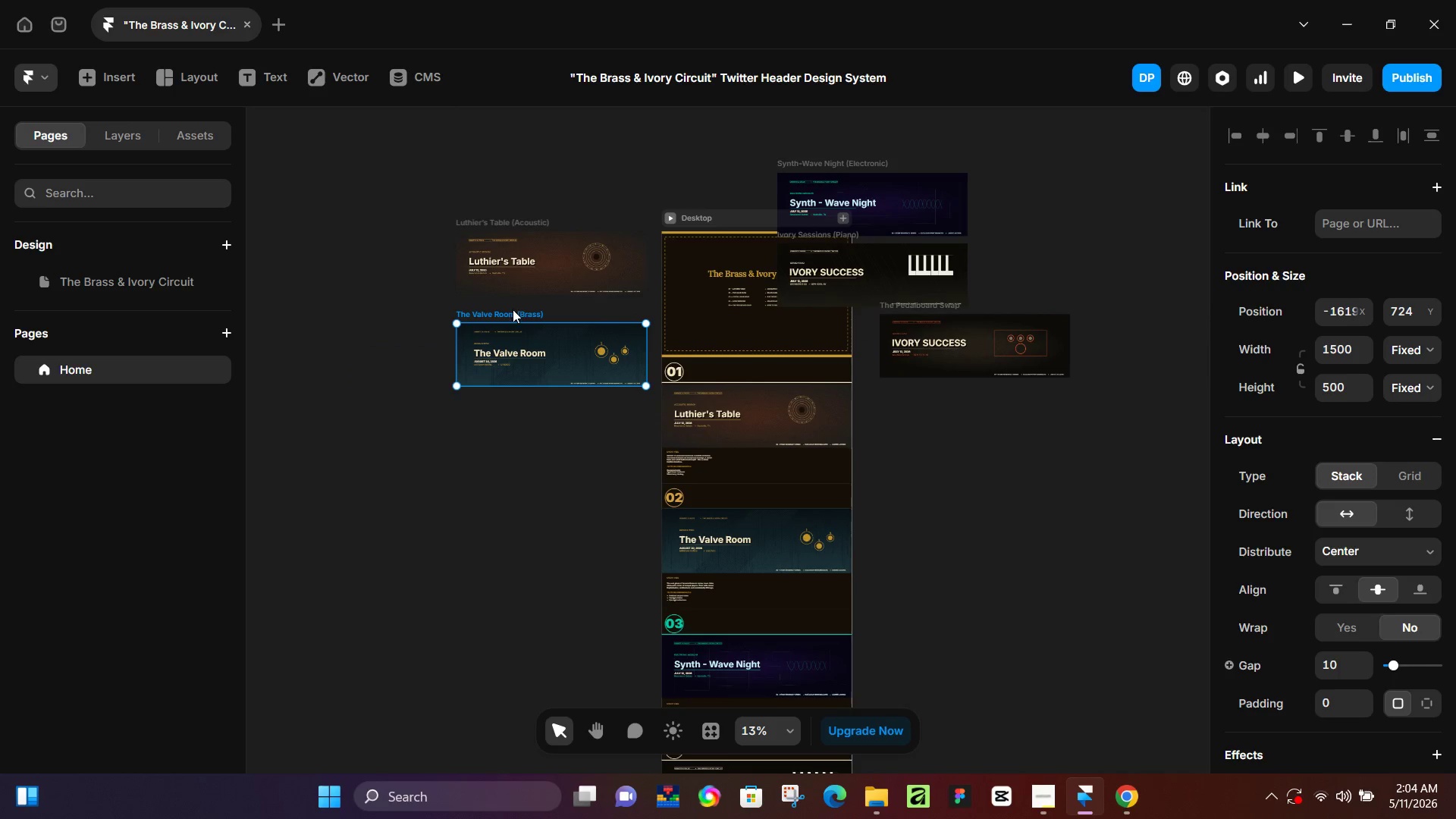 
left_click_drag(start_coordinate=[513, 313], to_coordinate=[512, 301])
 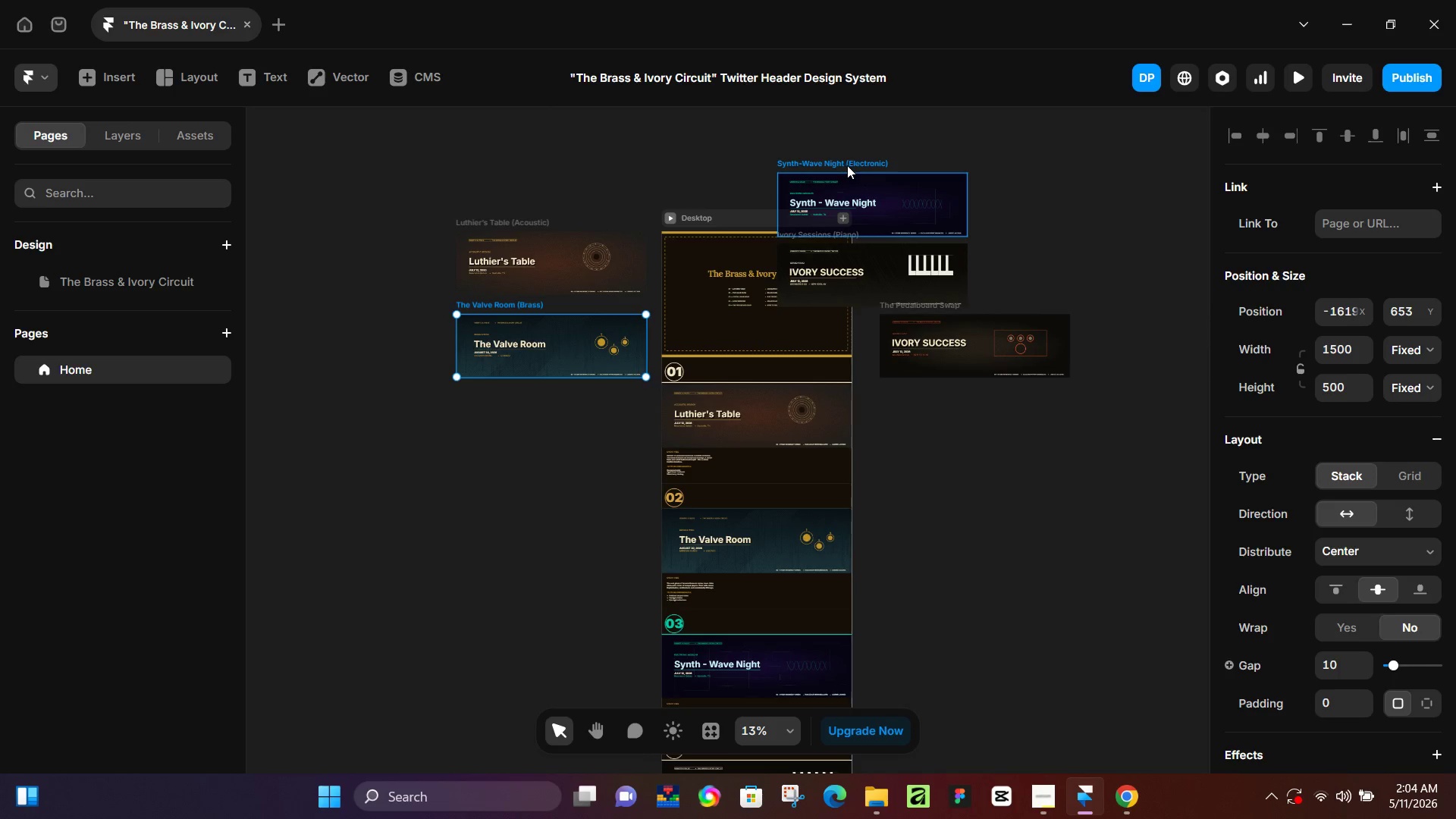 
left_click_drag(start_coordinate=[846, 165], to_coordinate=[528, 390])
 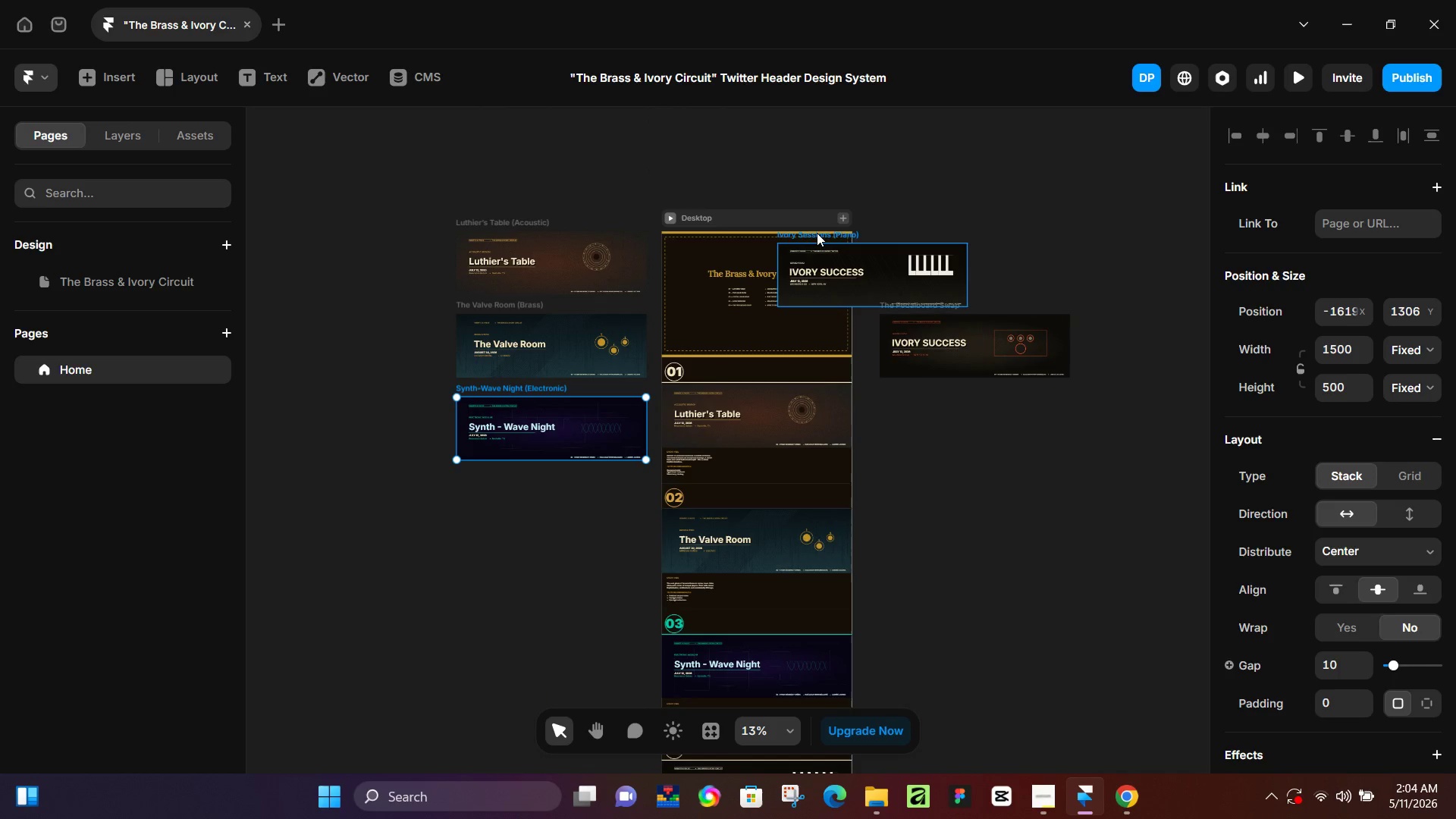 
left_click_drag(start_coordinate=[819, 231], to_coordinate=[497, 467])
 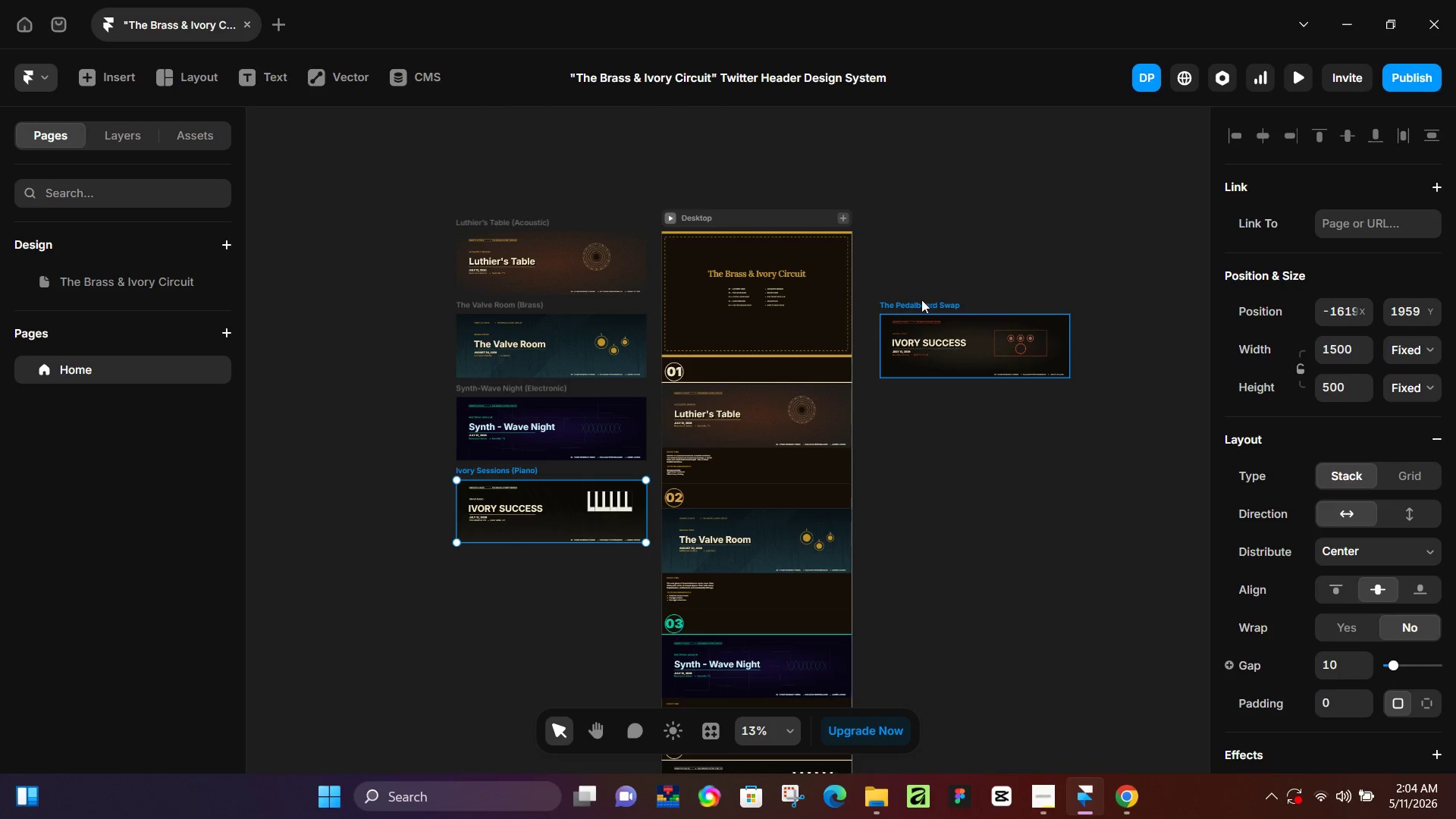 
left_click_drag(start_coordinate=[921, 301], to_coordinate=[497, 551])
 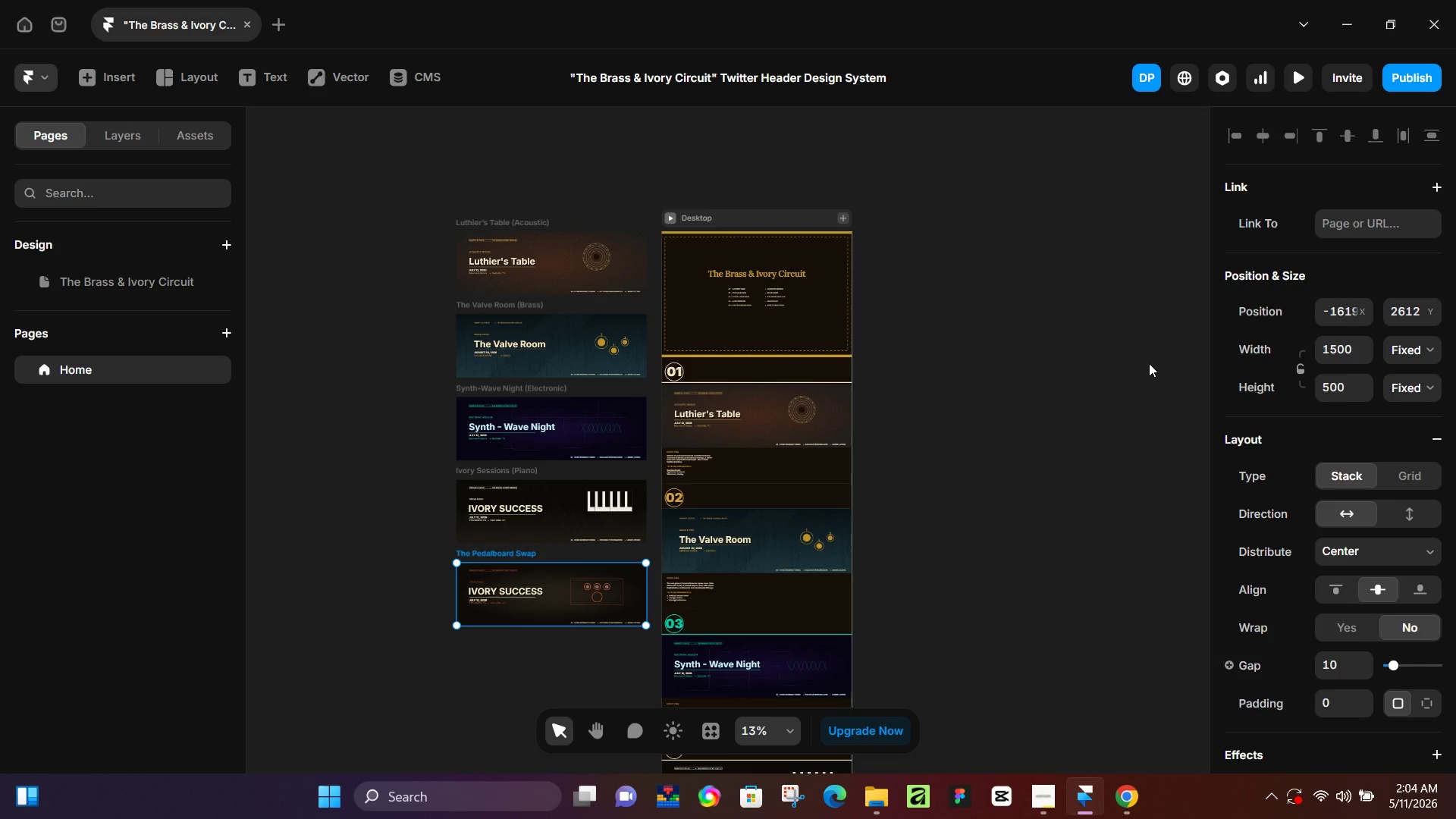 
left_click([534, 221])
 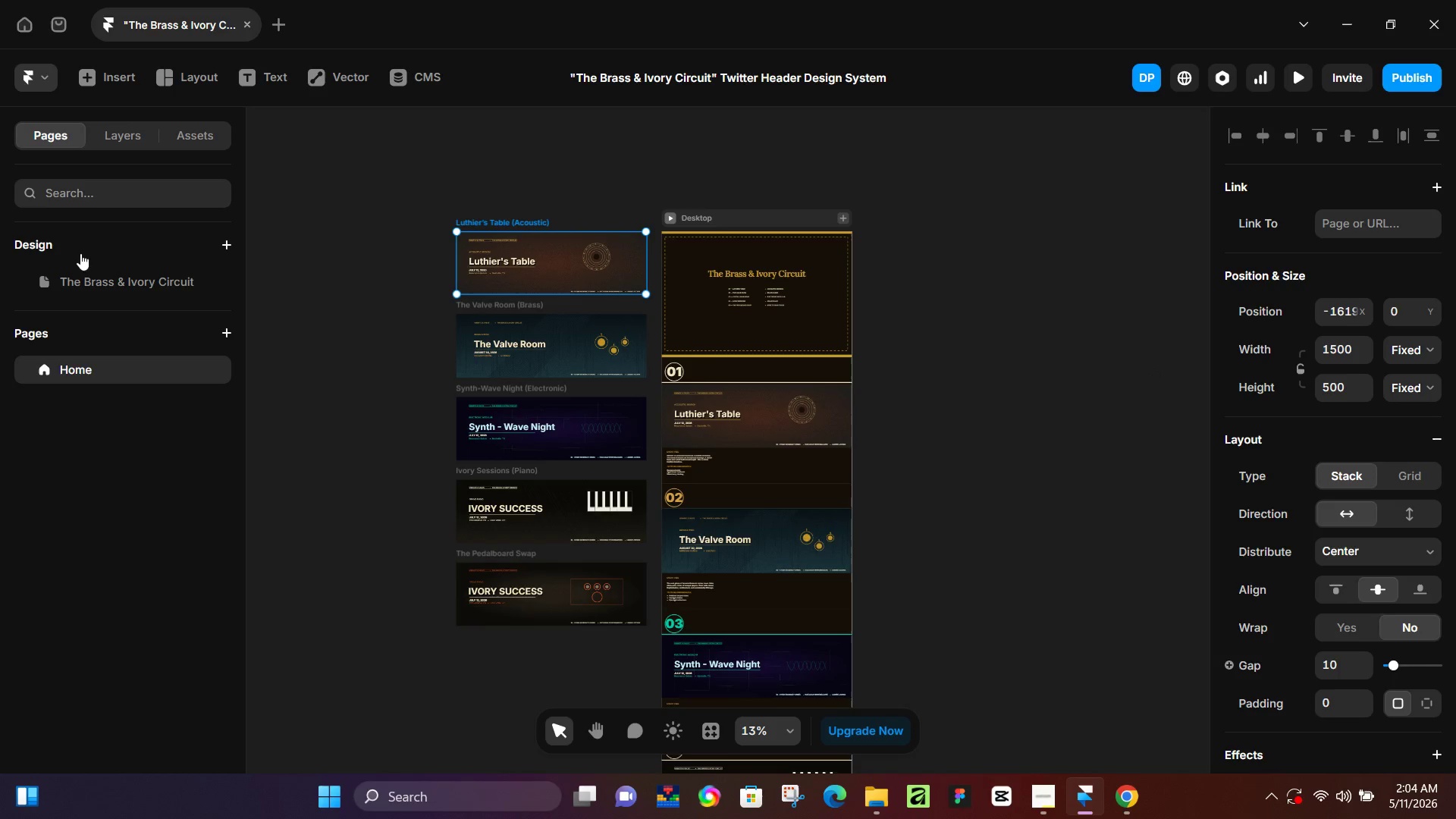 
left_click([111, 141])
 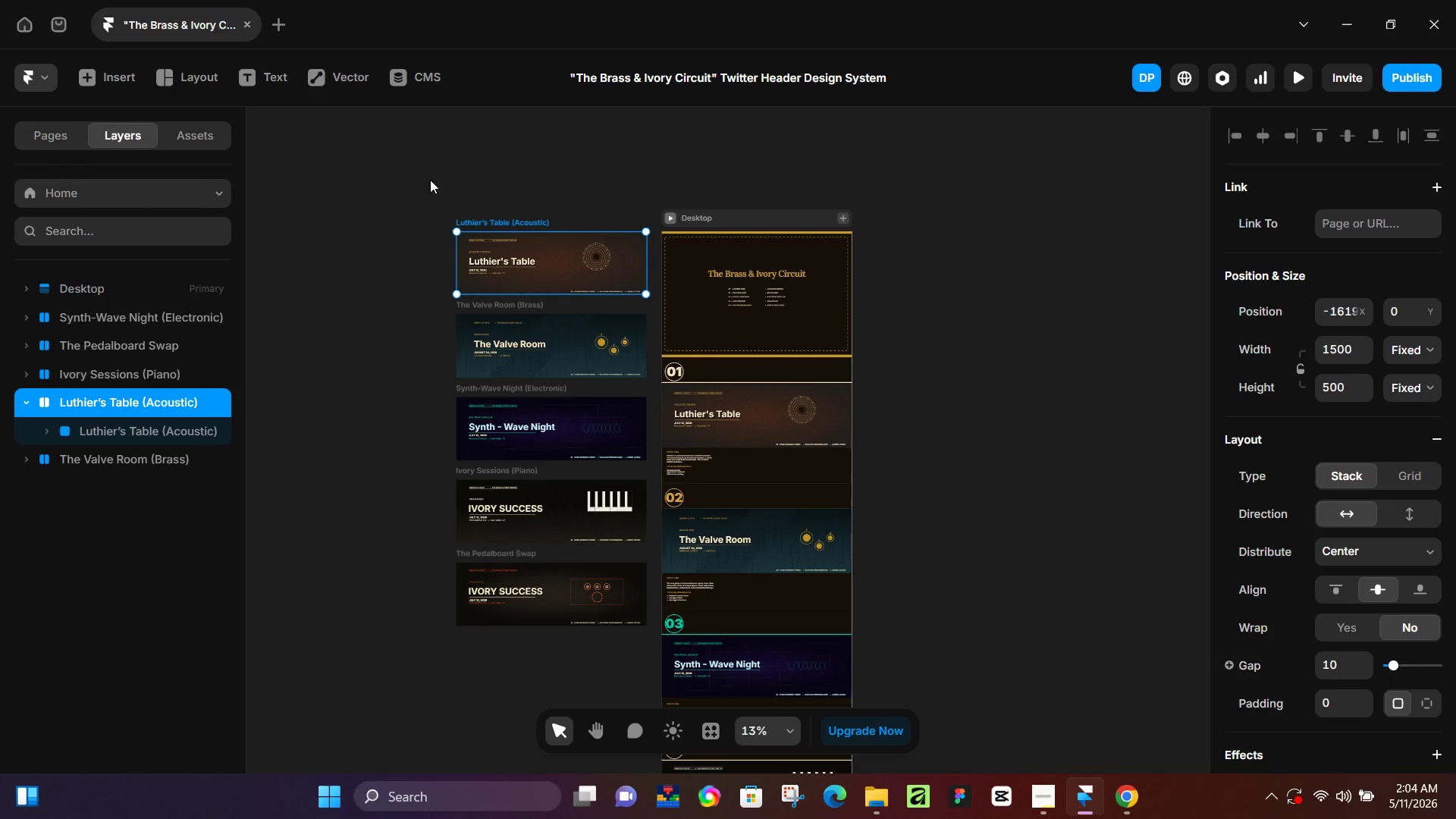 
left_click([501, 219])
 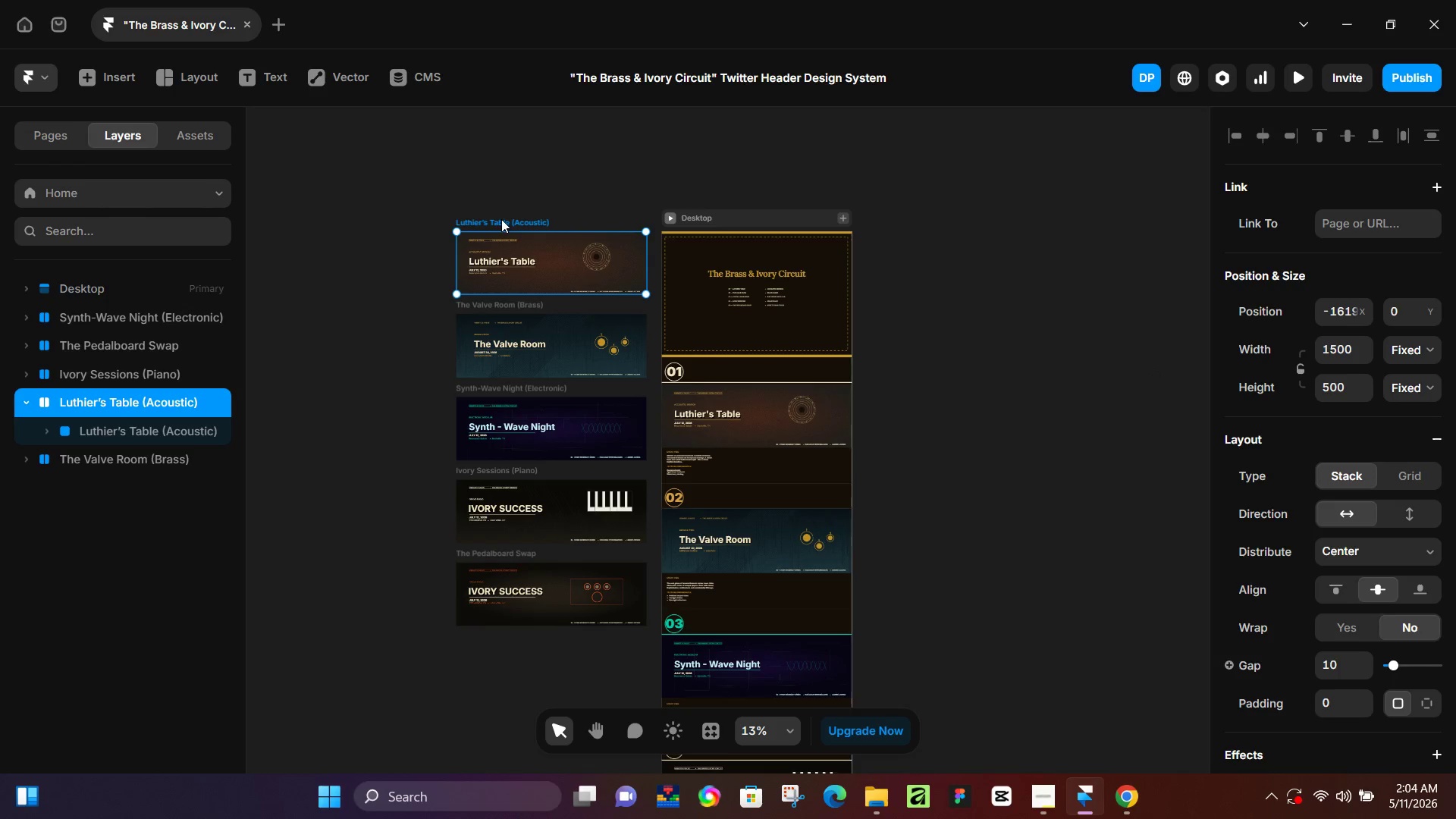 
key(Alt+Control+Enter)
 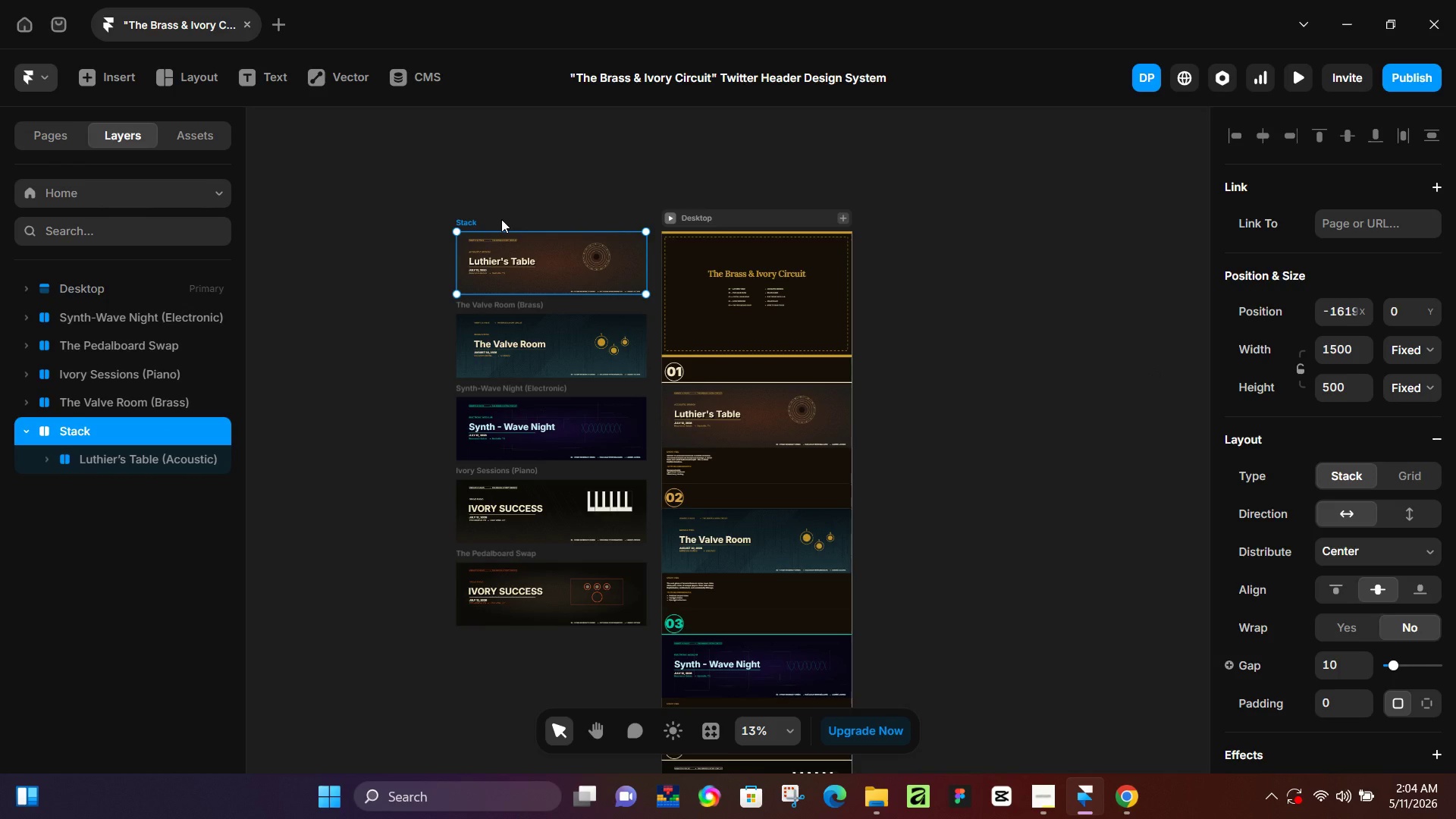 
key(Control+Z)
 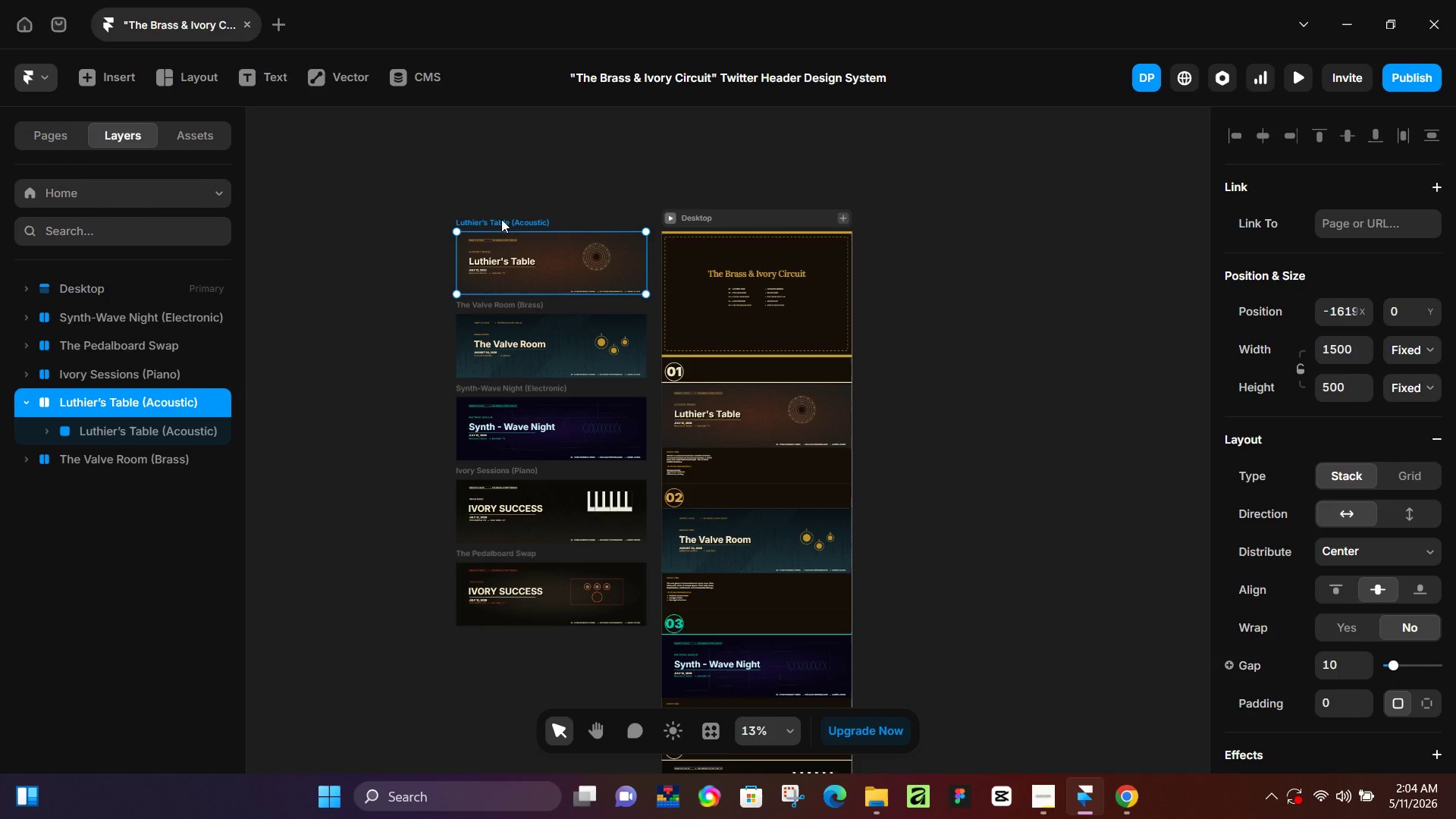 
key(Alt+Control+K)
 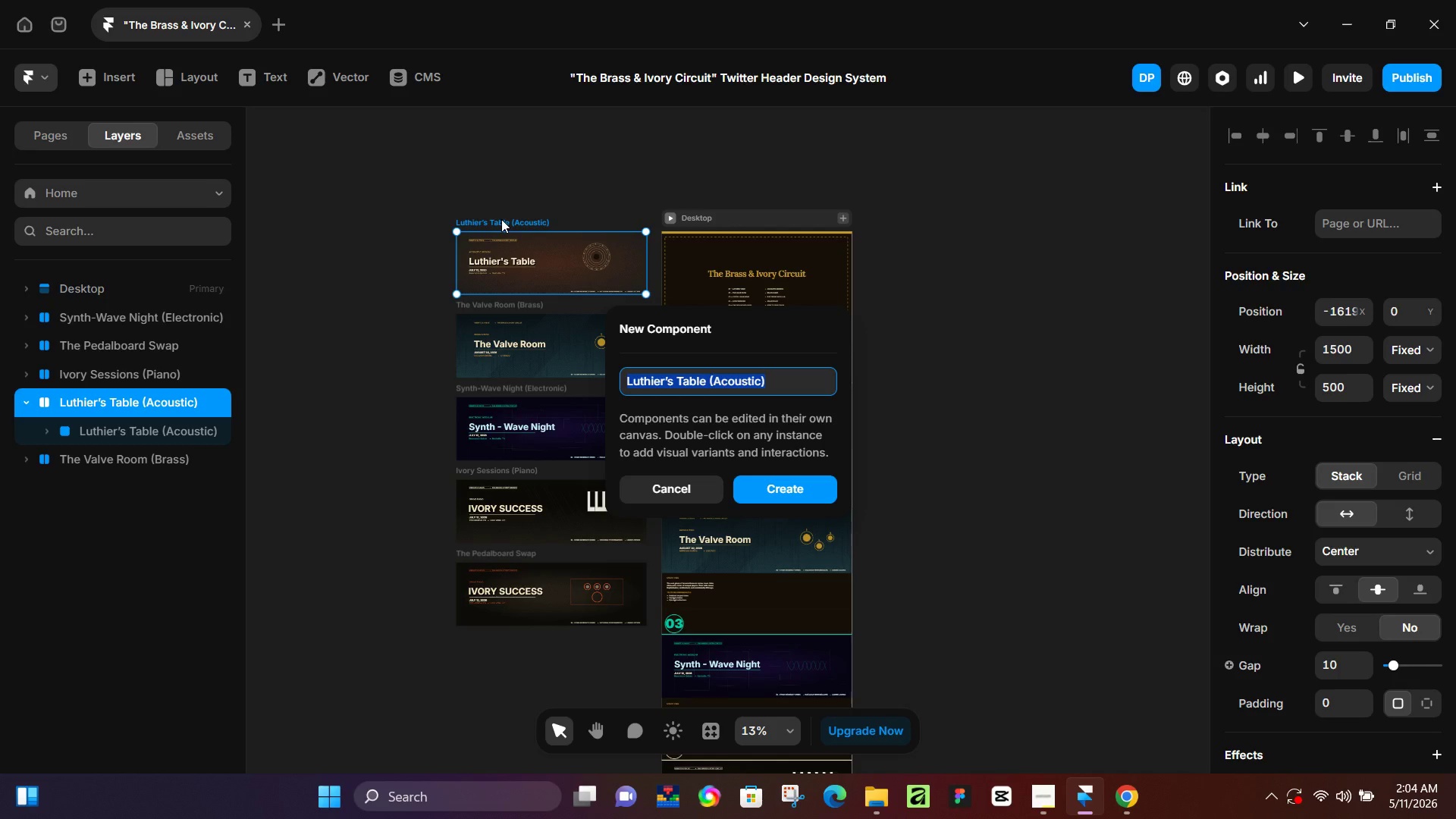 
key(Enter)
 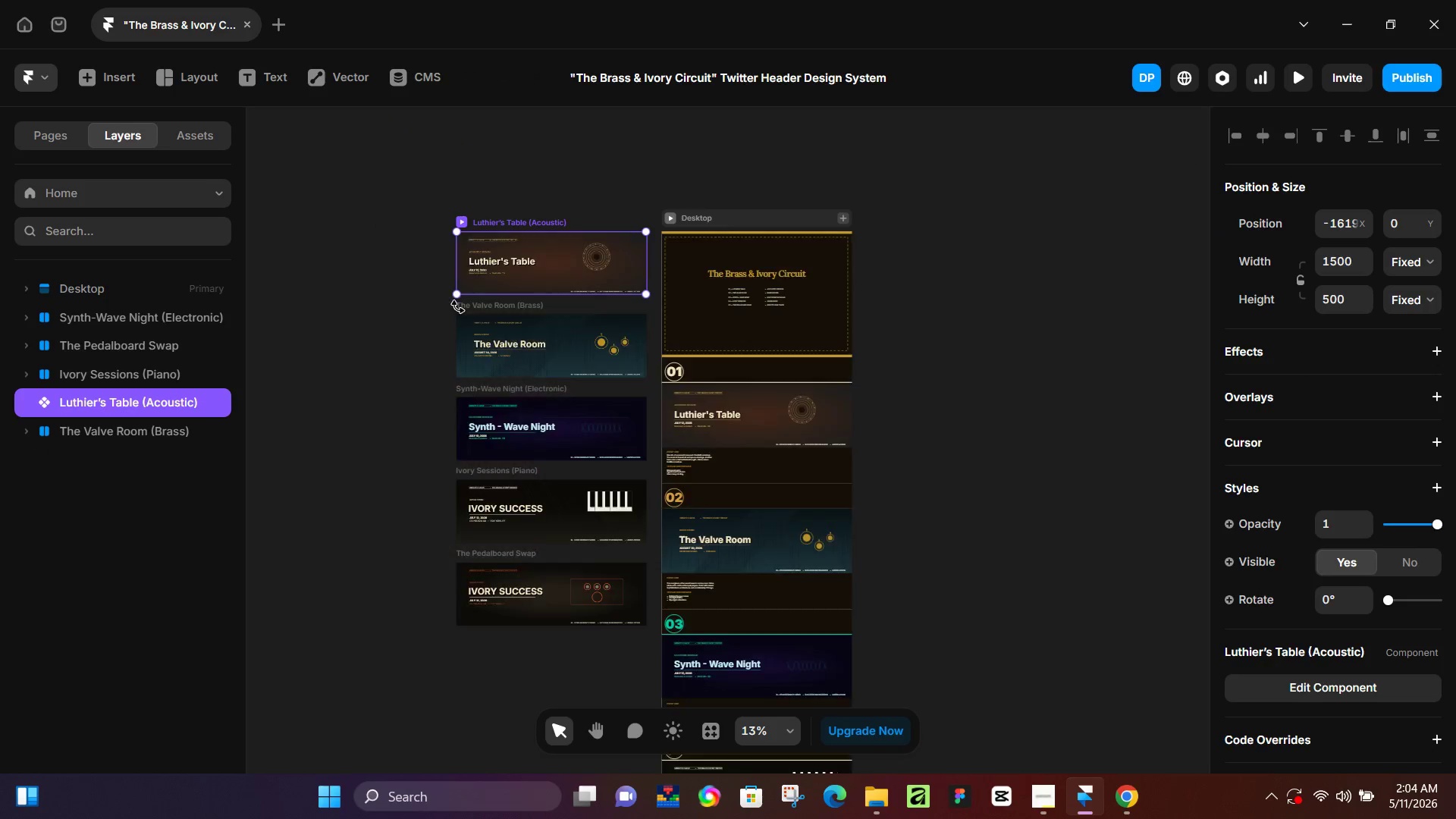 
left_click([506, 299])
 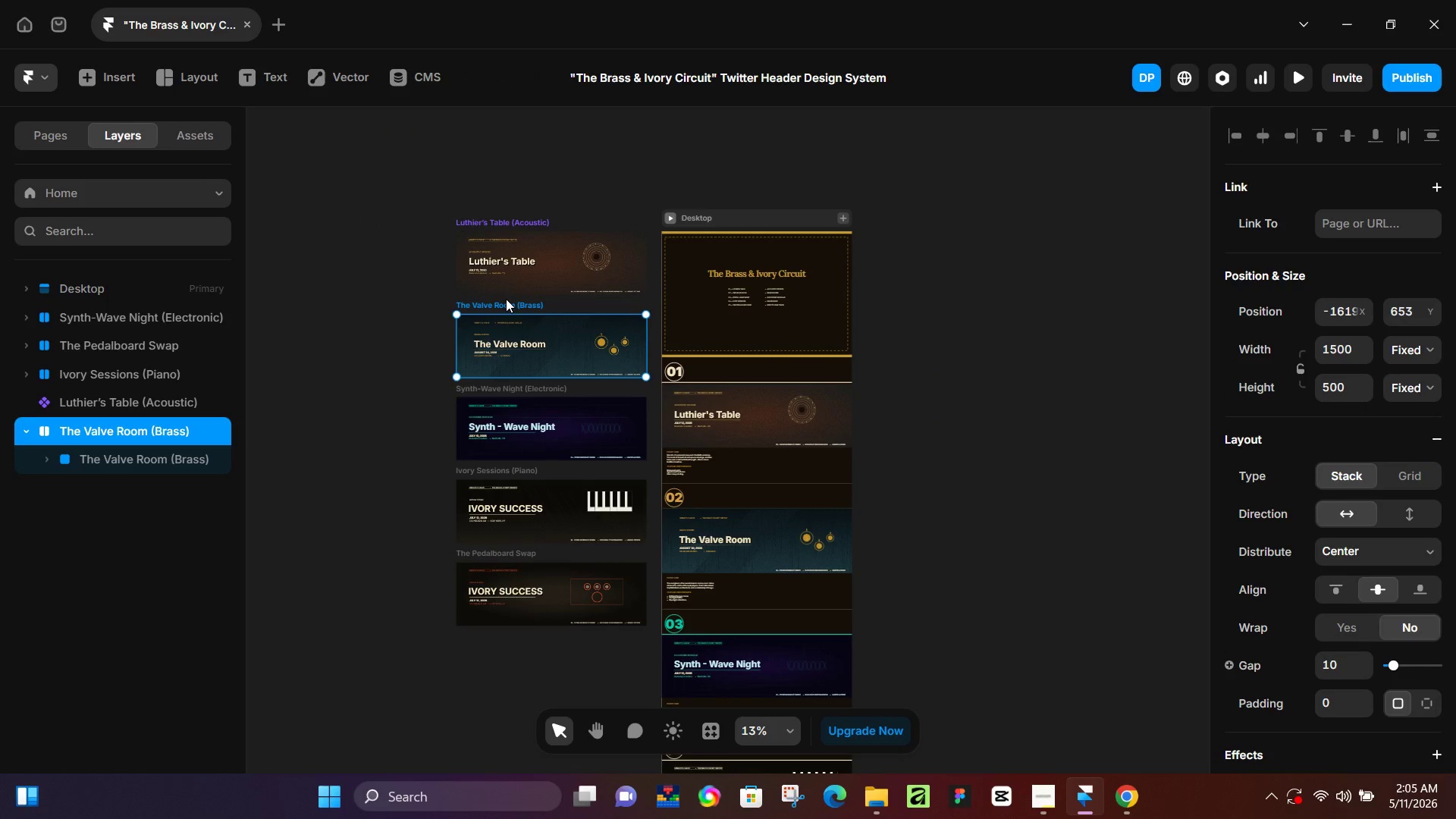 
key(Alt+Control+K)
 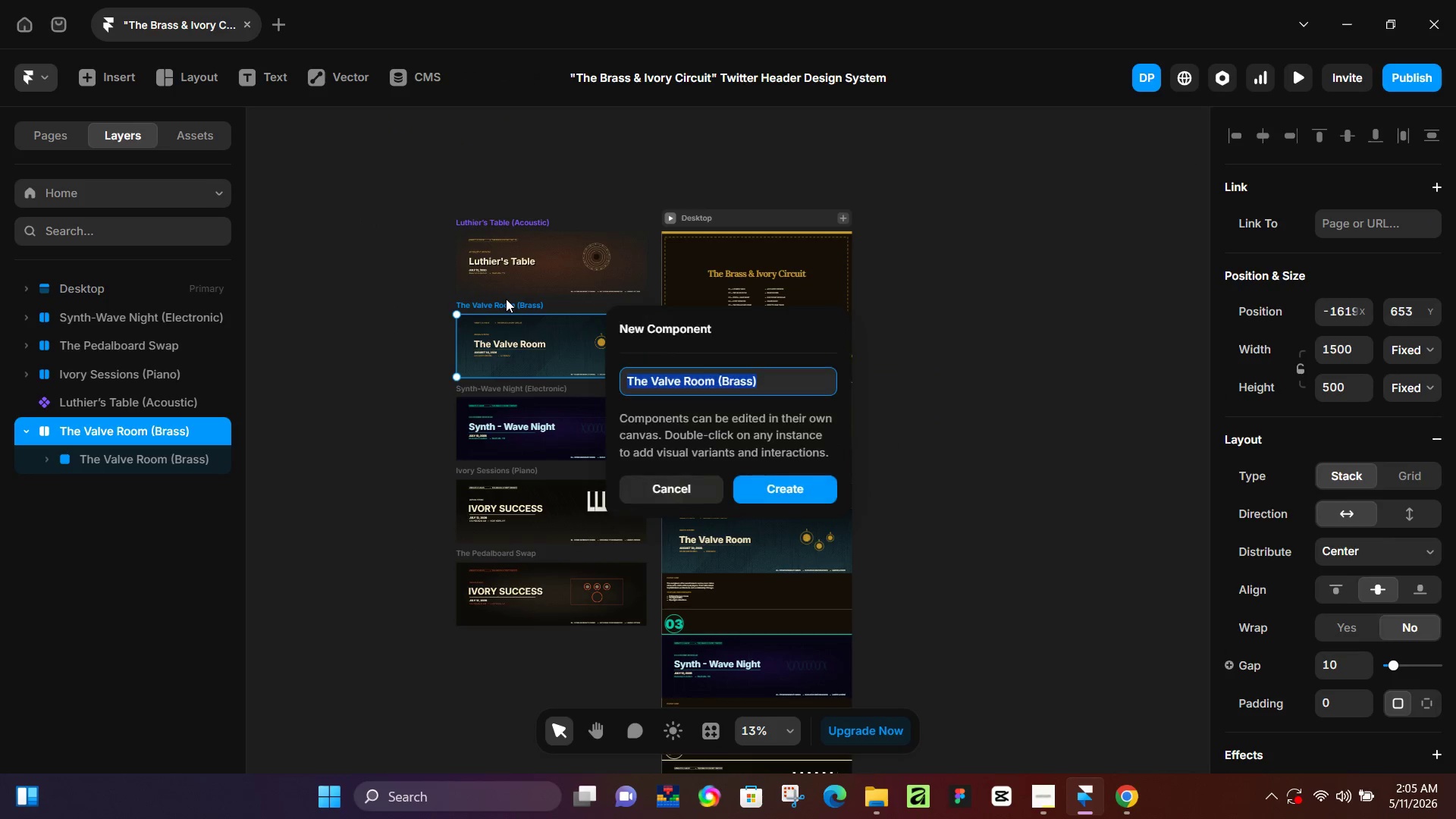 
key(Enter)
 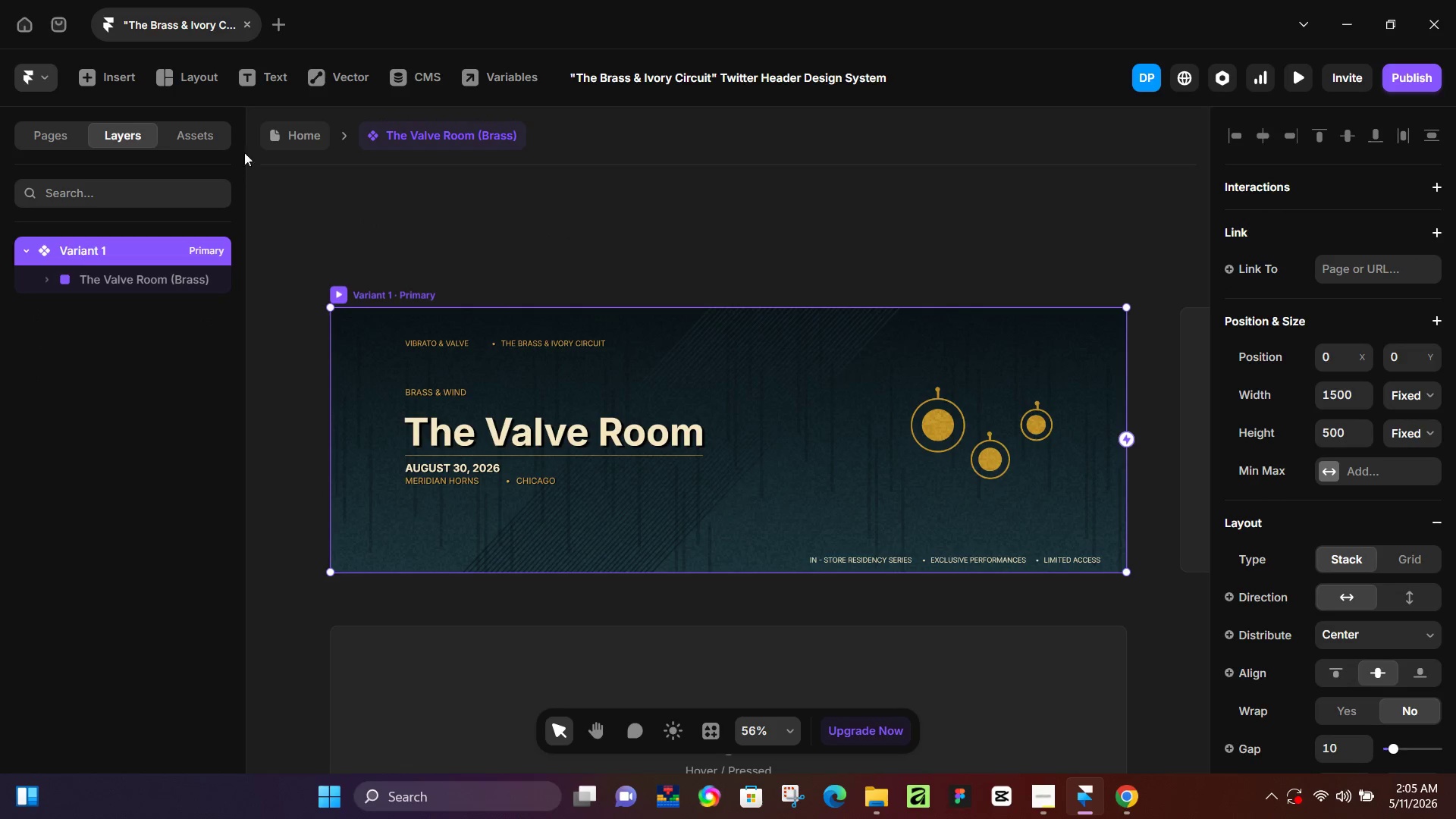 
left_click([306, 122])
 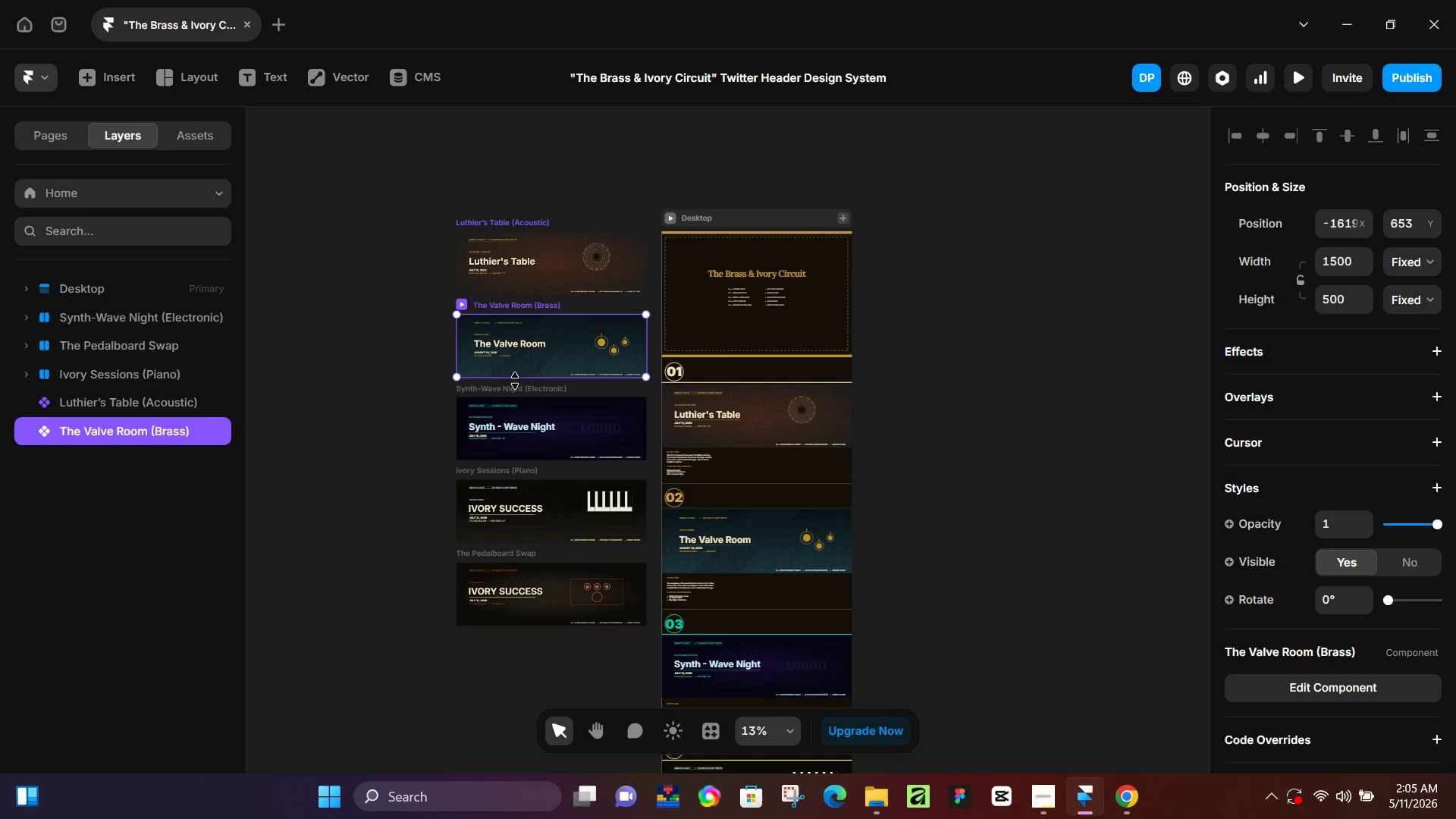 
left_click([511, 389])
 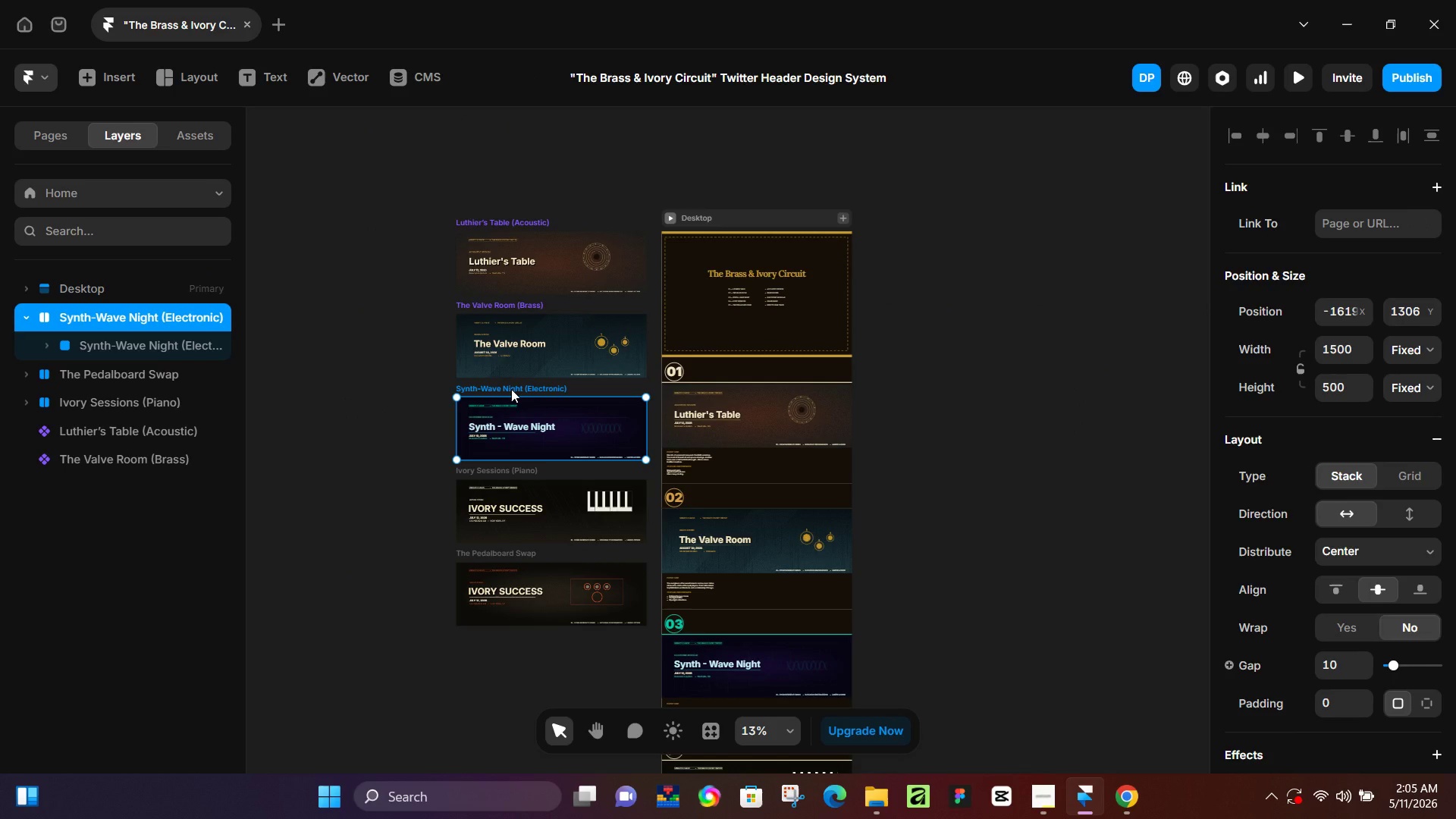 
key(Alt+Control+K)
 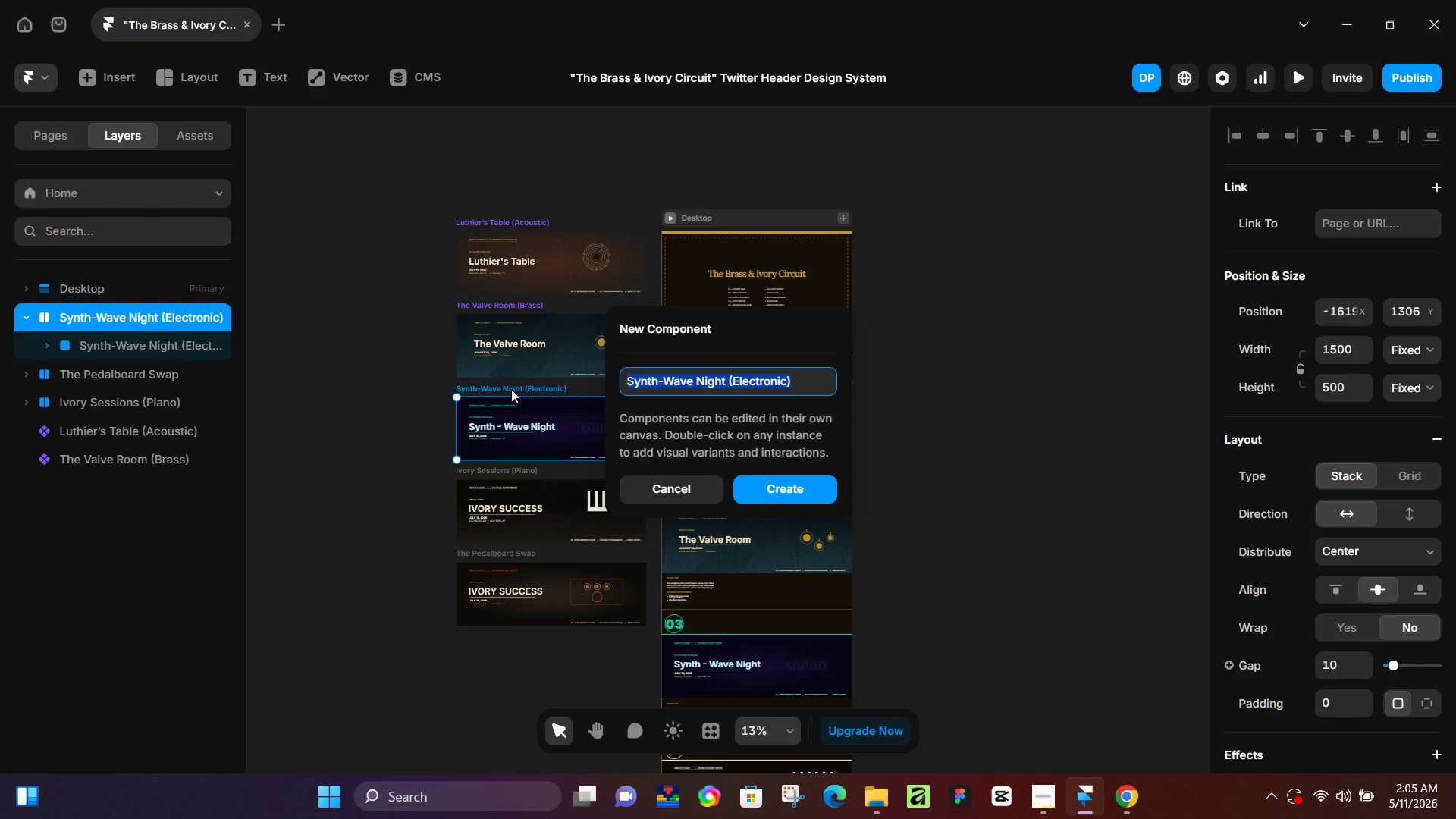 
key(Enter)
 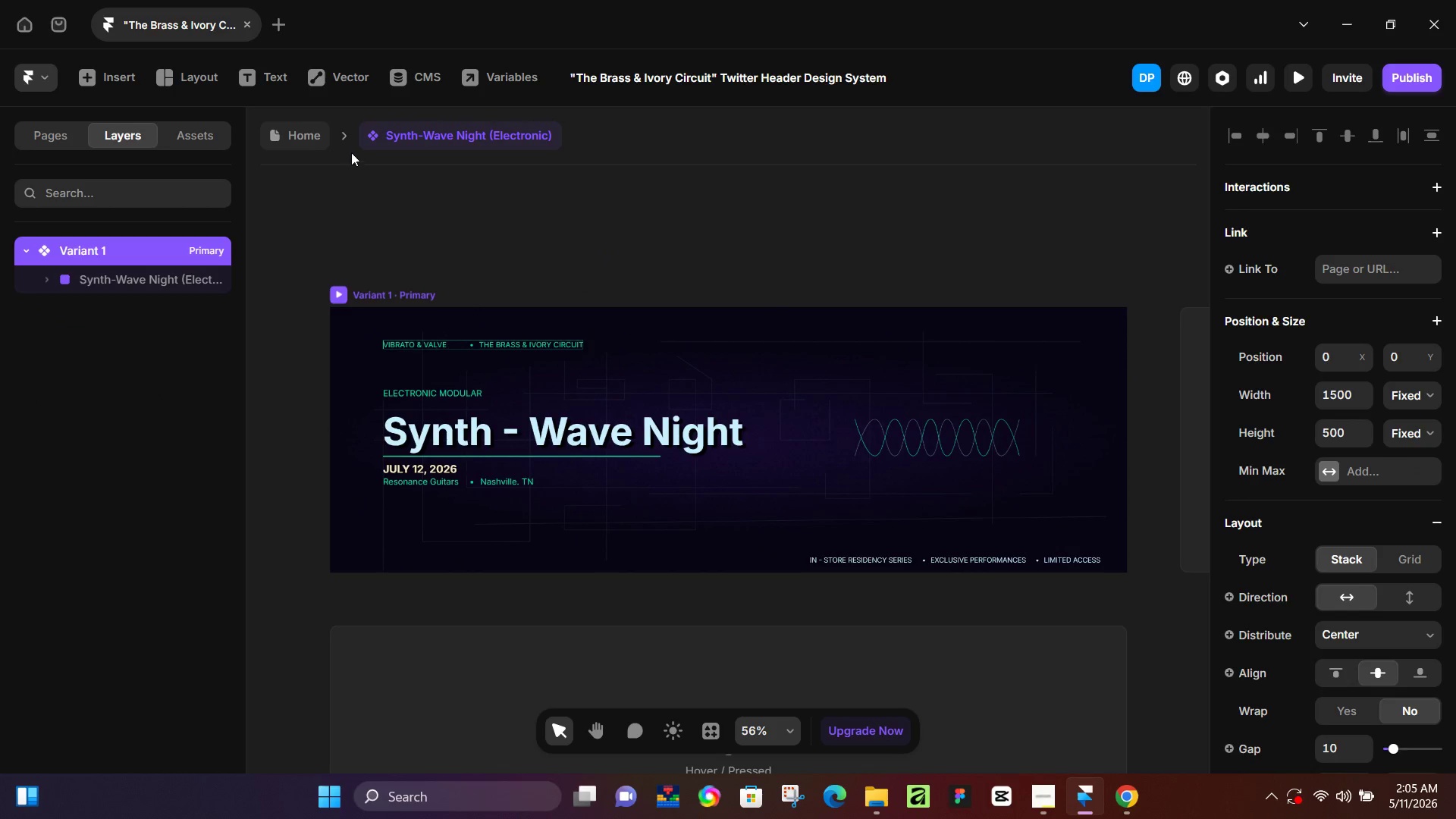 
left_click([288, 129])
 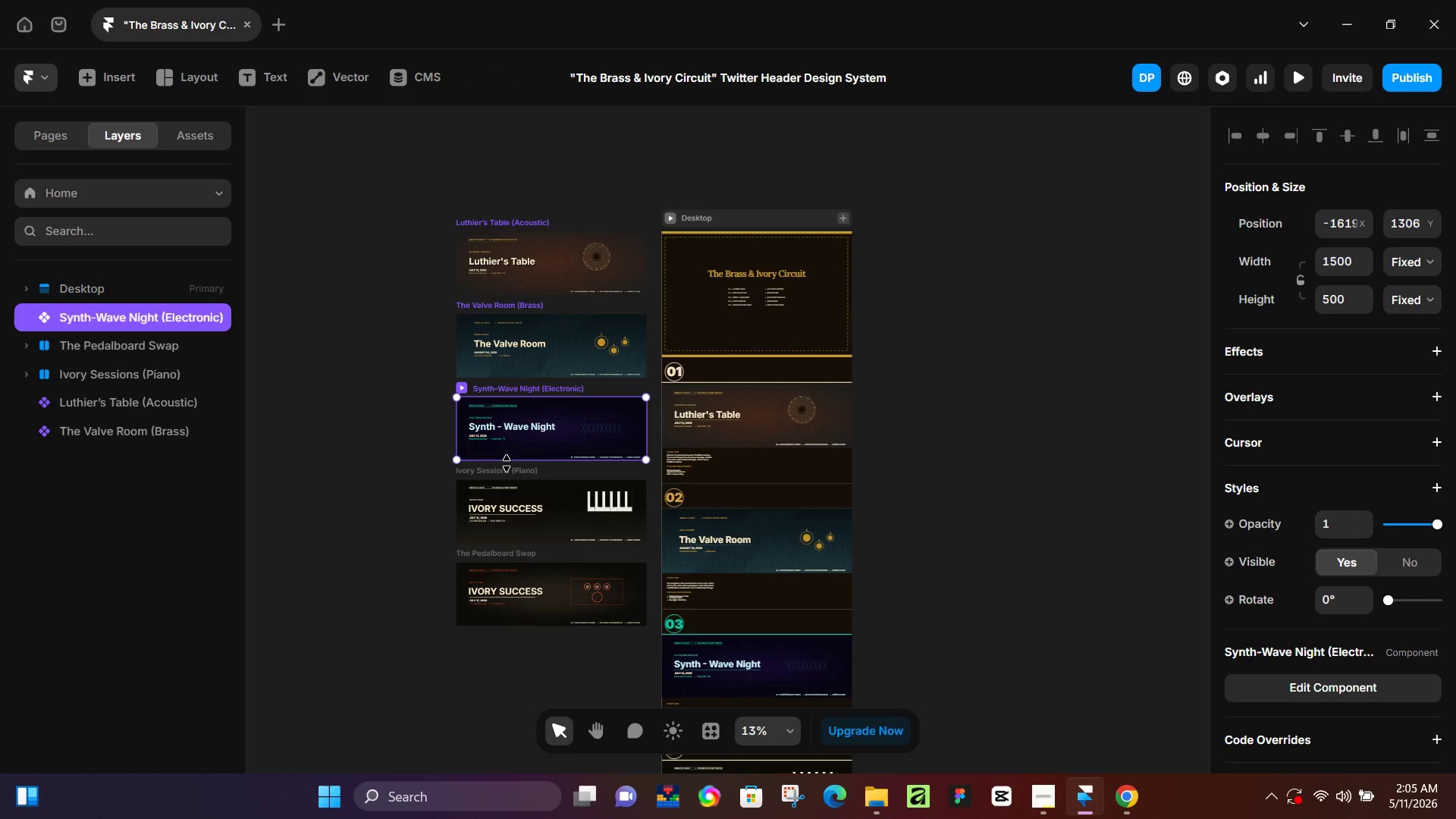 
left_click([507, 469])
 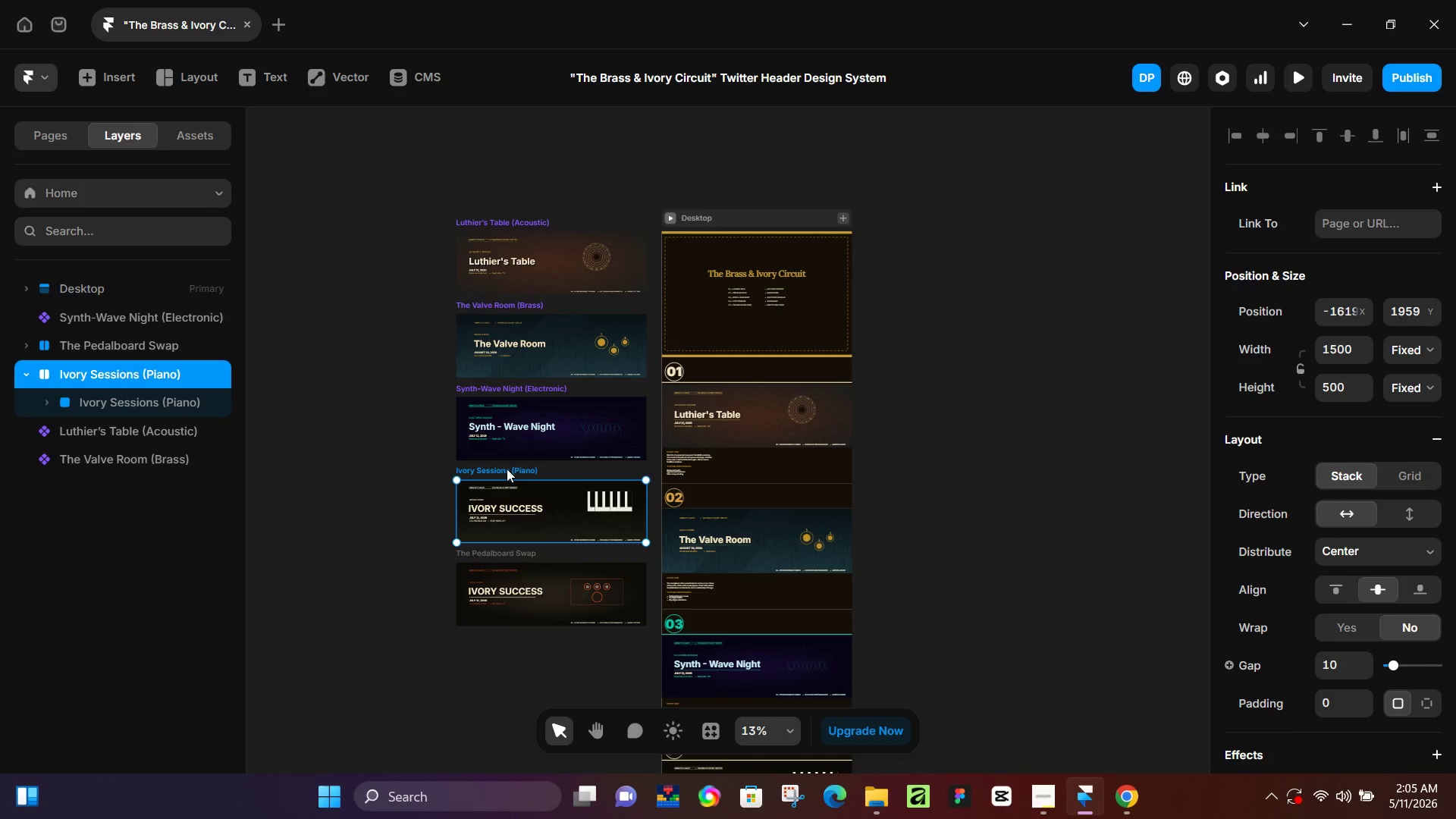 
key(Alt+Control+K)
 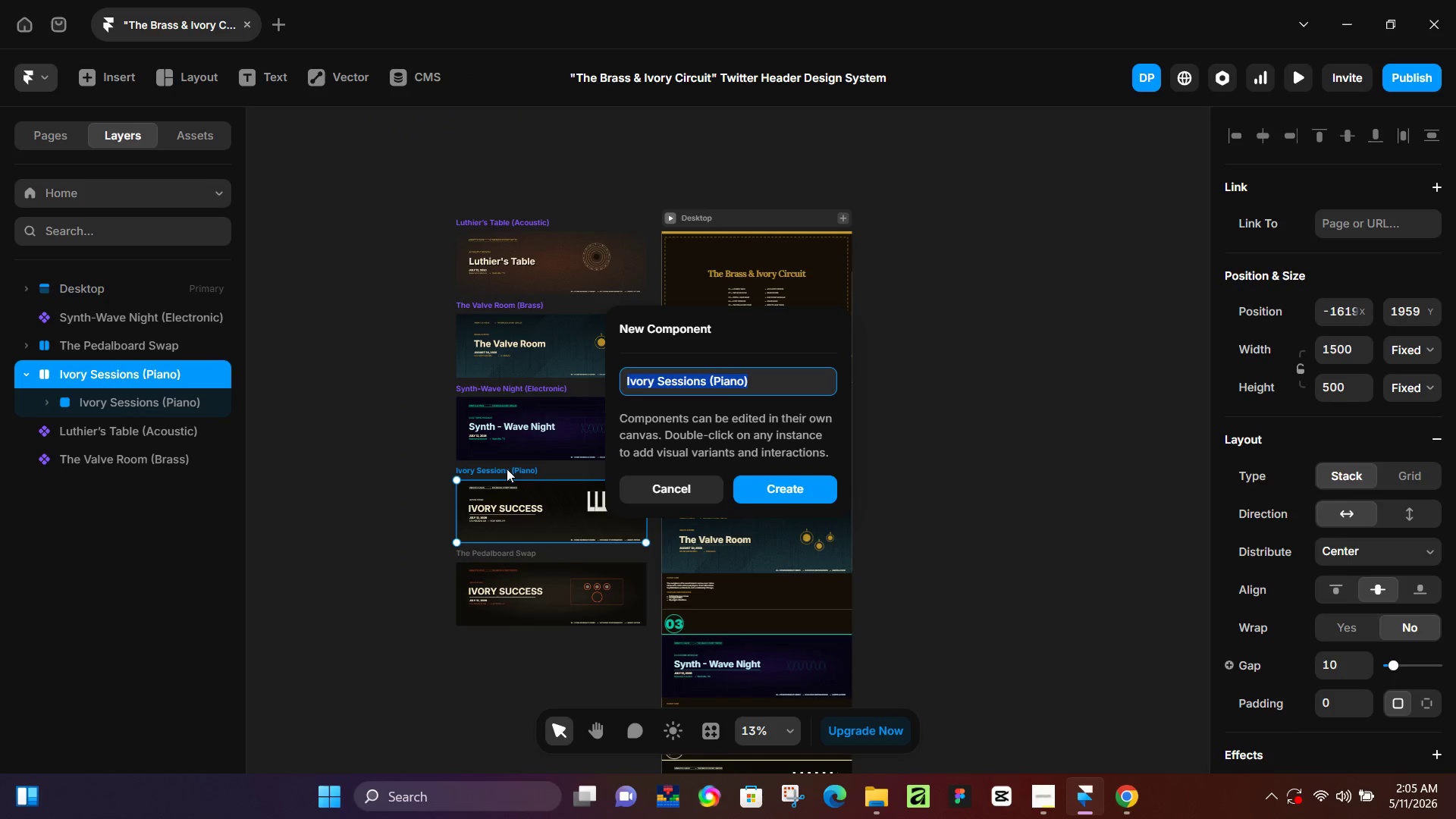 
key(Enter)
 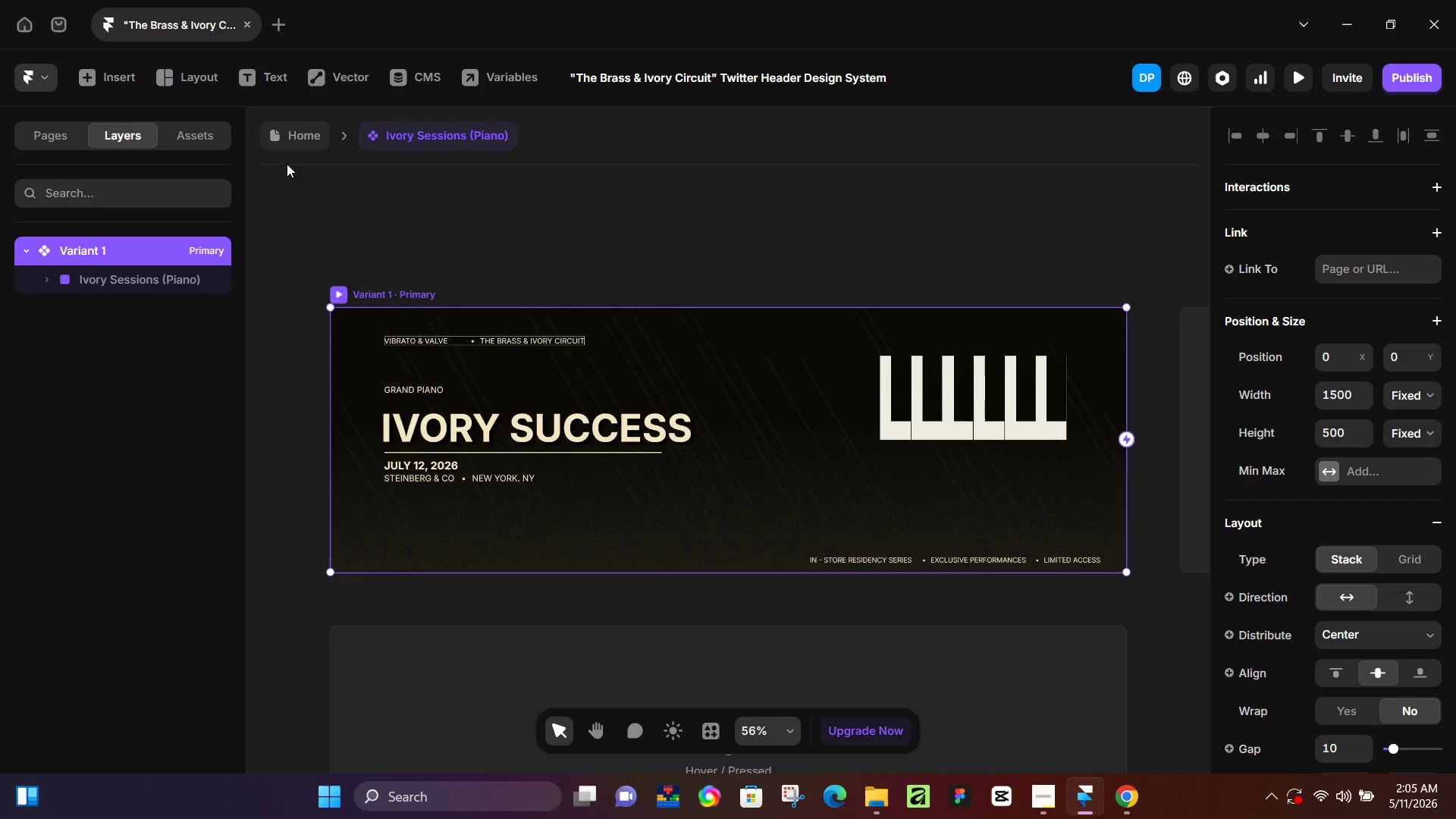 
left_click([300, 143])
 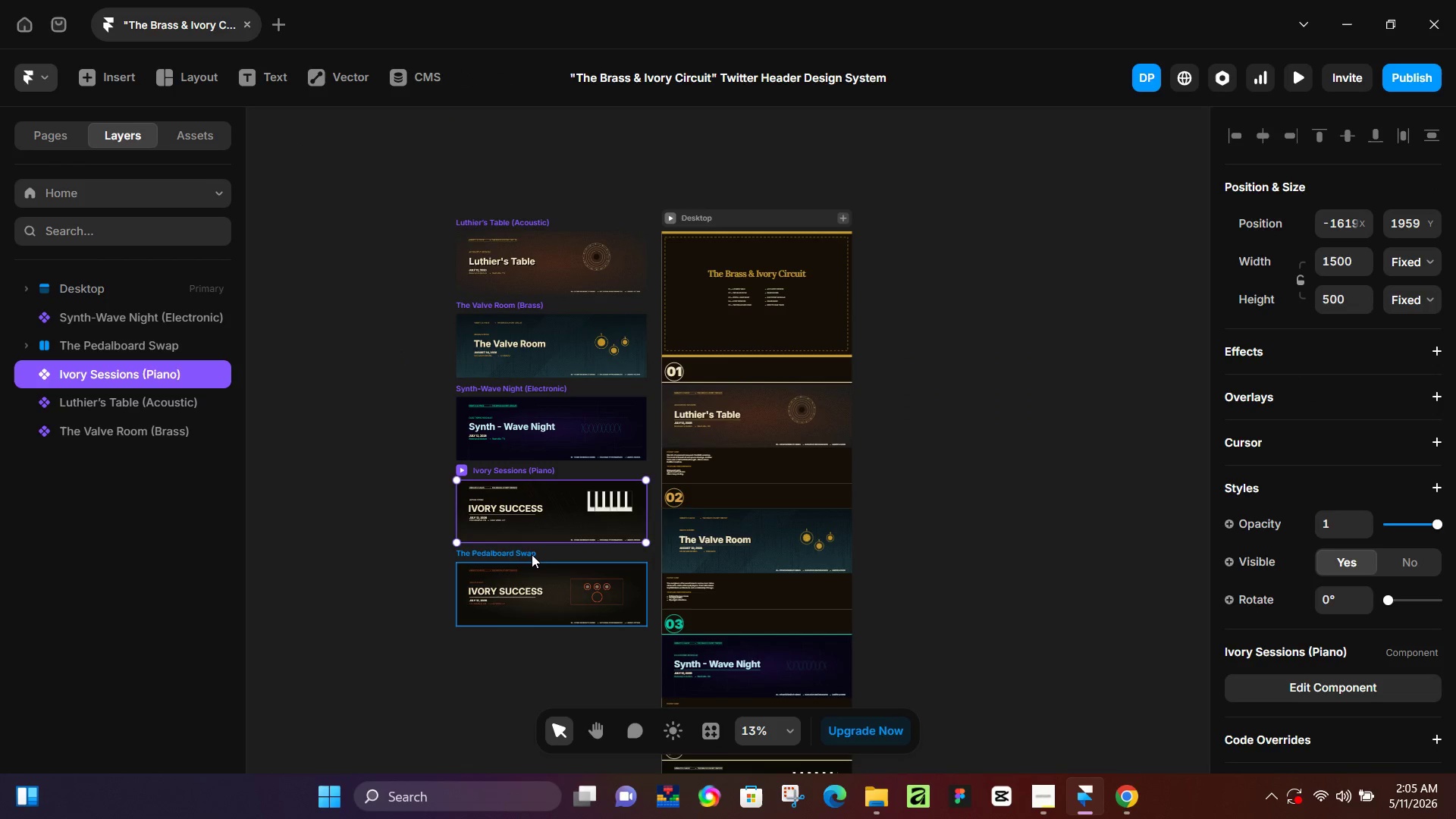 
left_click([531, 555])
 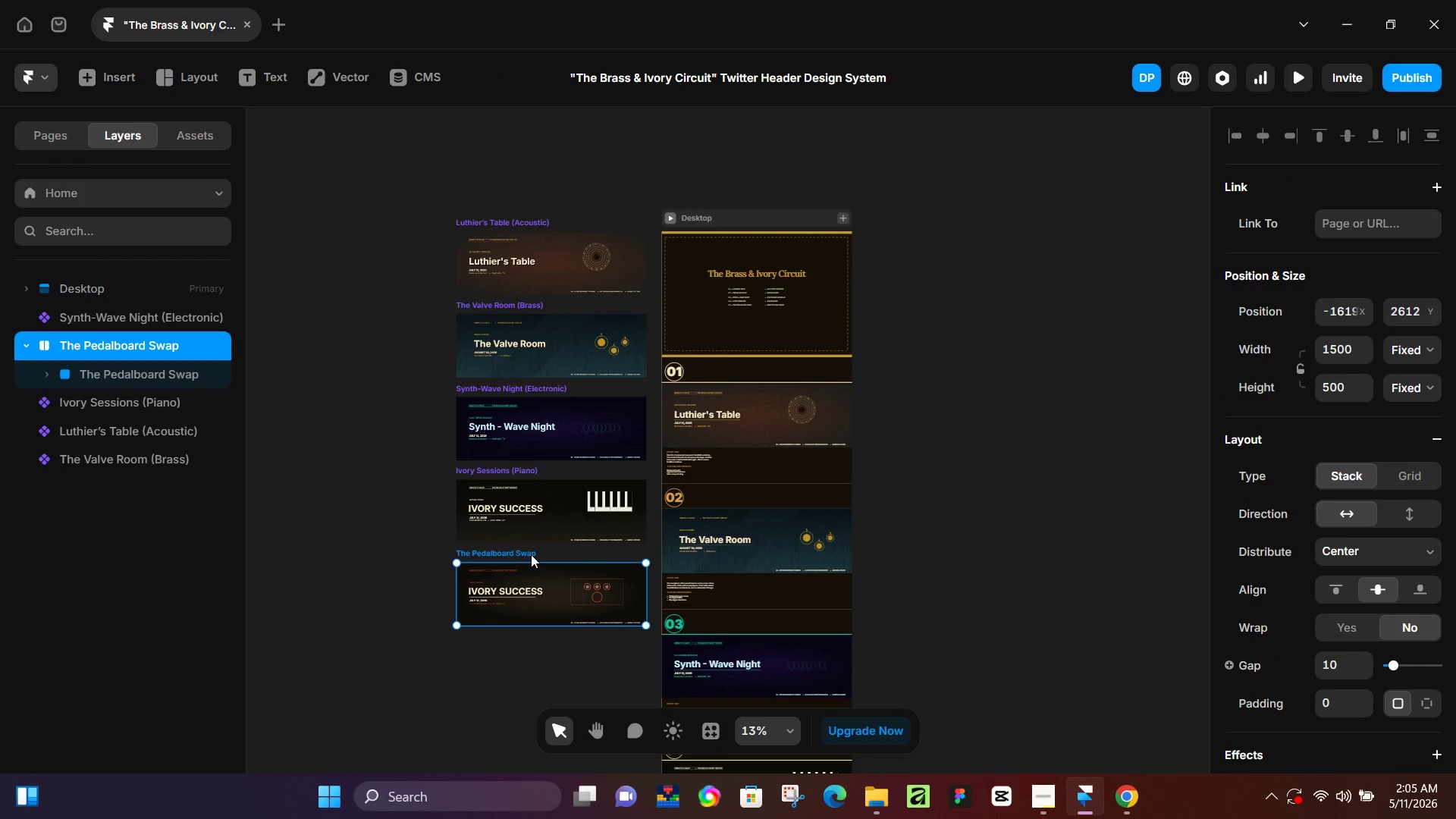 
key(Alt+Control+AltLeft)
 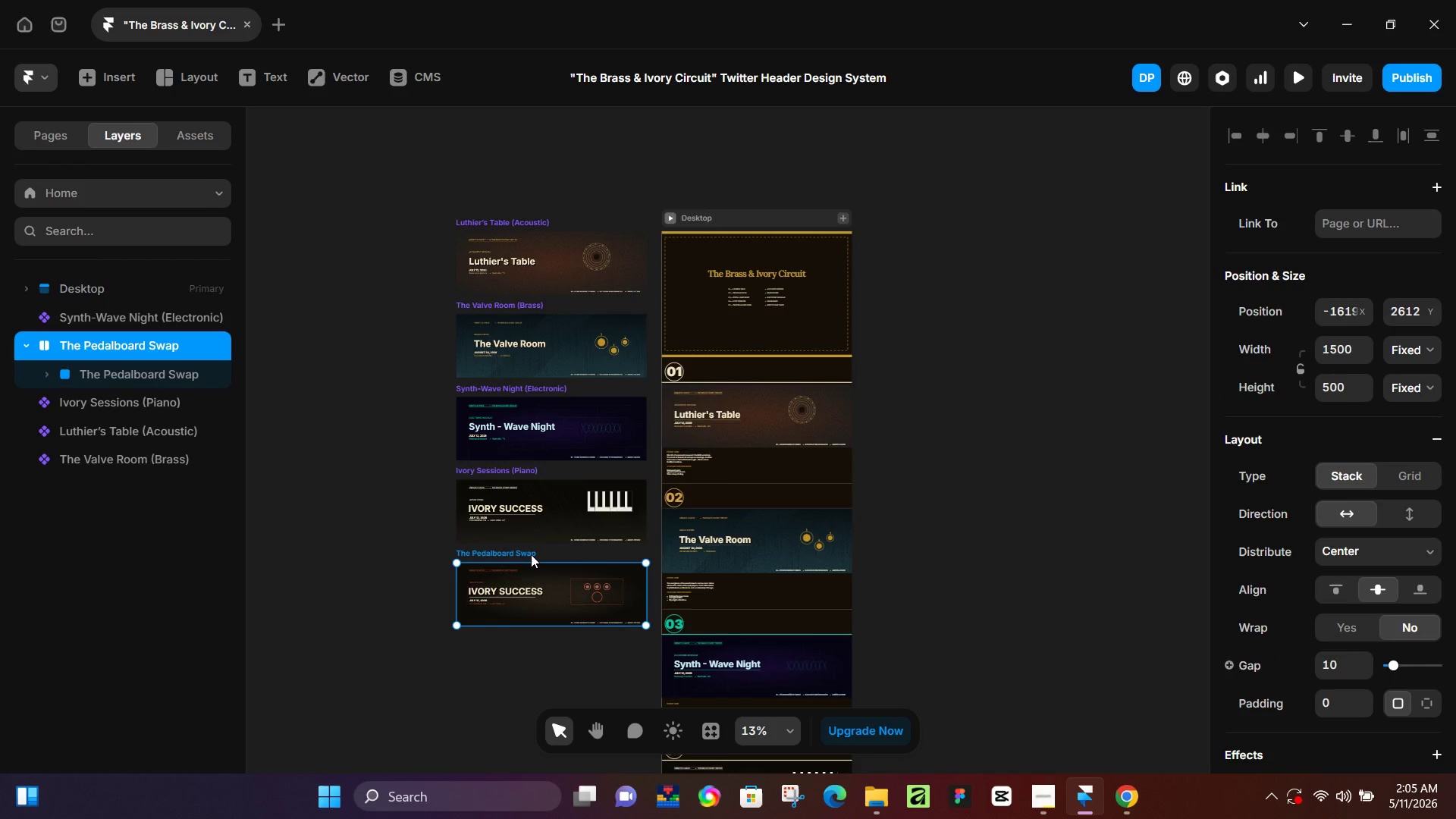 
key(Alt+Control+K)
 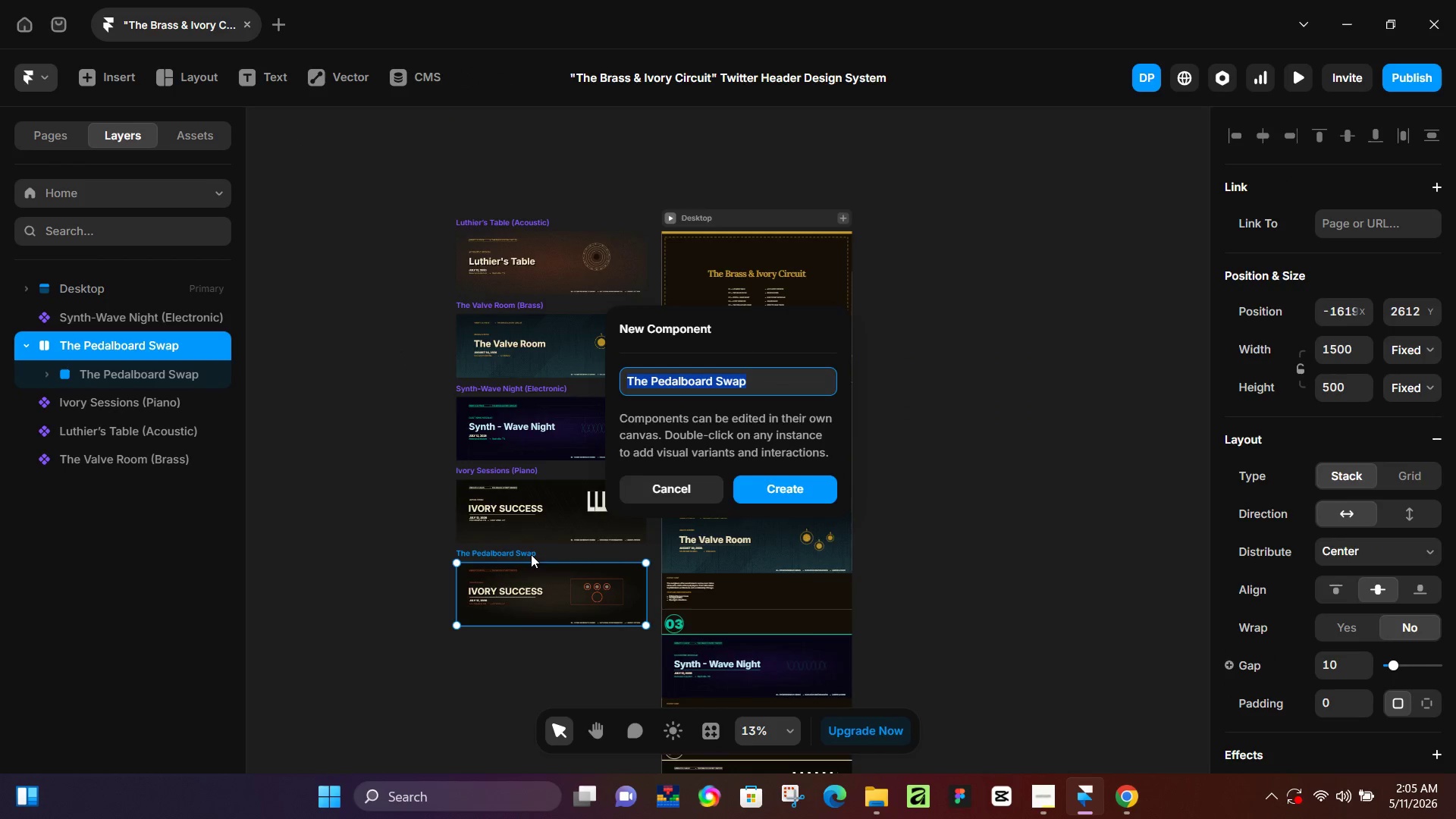 
key(Enter)
 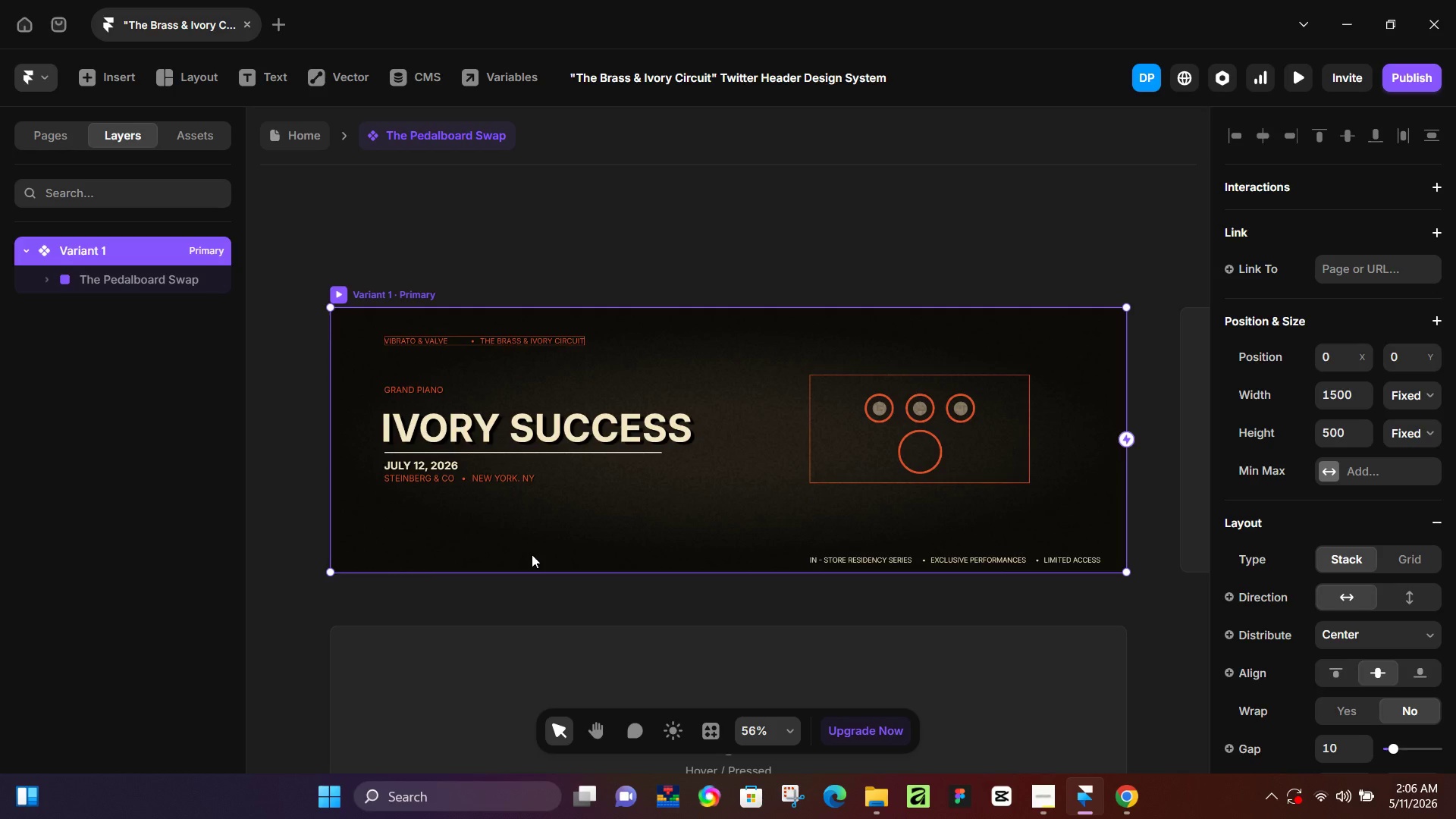 
wait(104.94)
 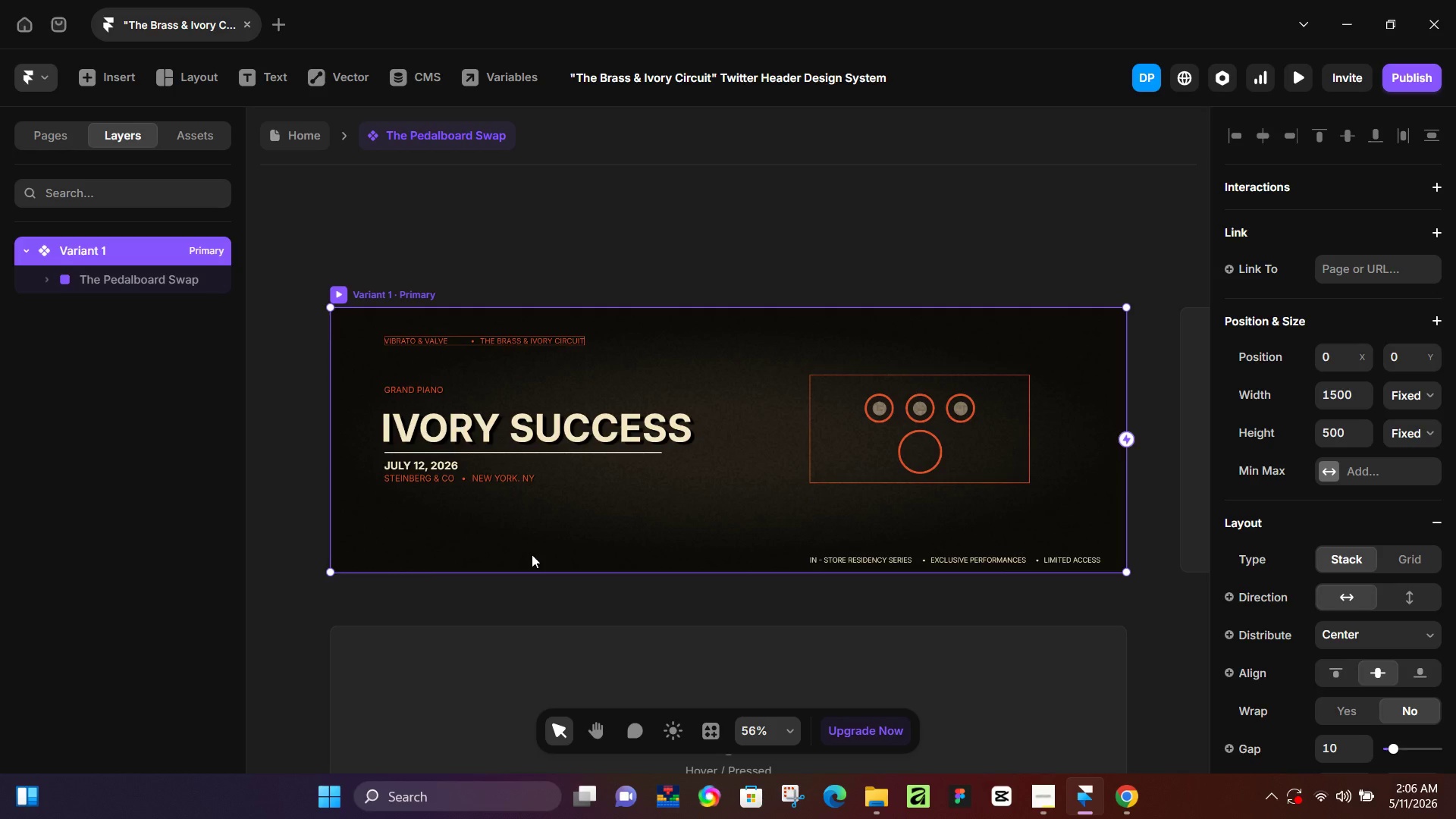 
left_click([280, 128])
 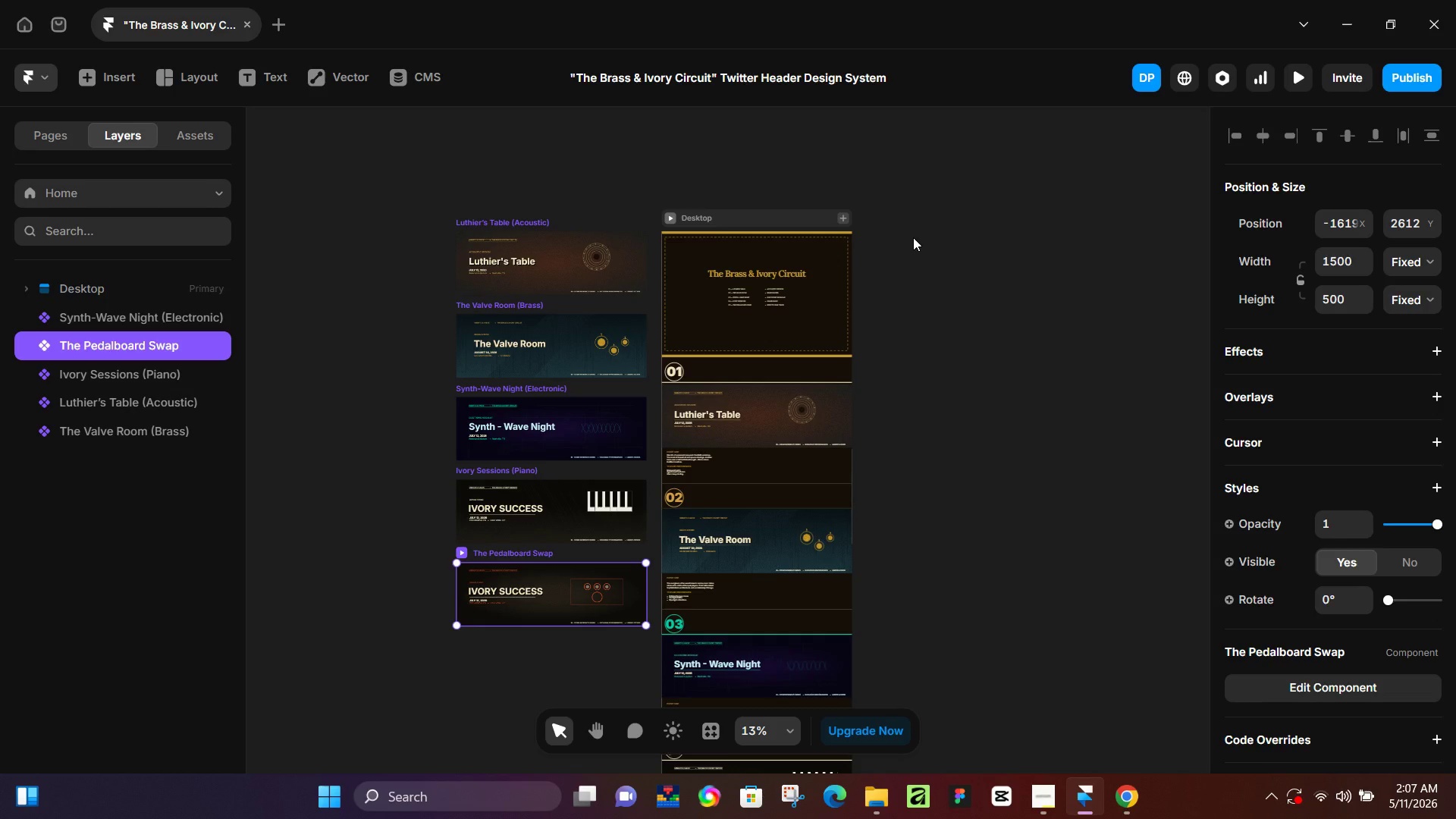 
wait(10.8)
 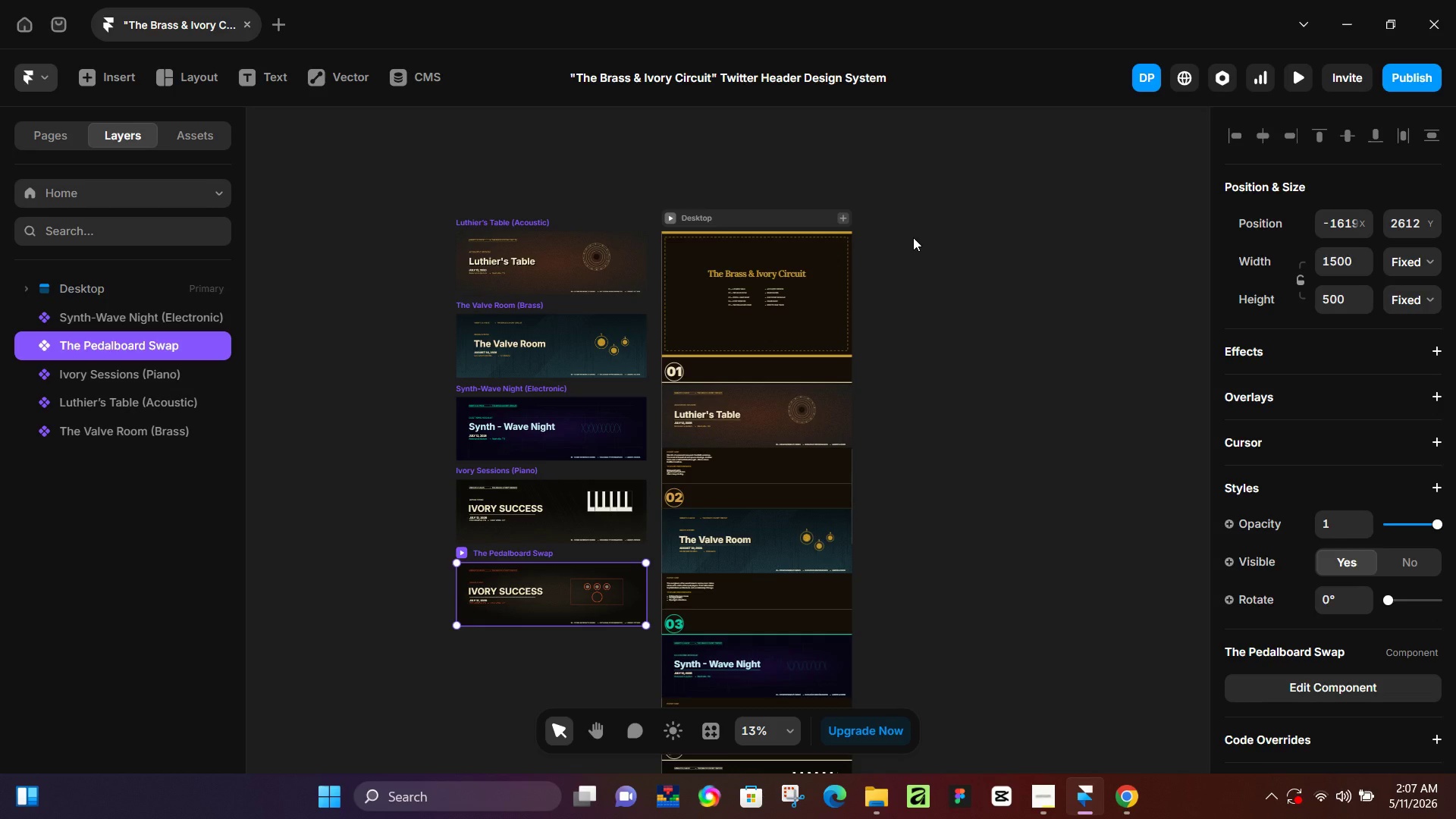 
left_click([529, 220])
 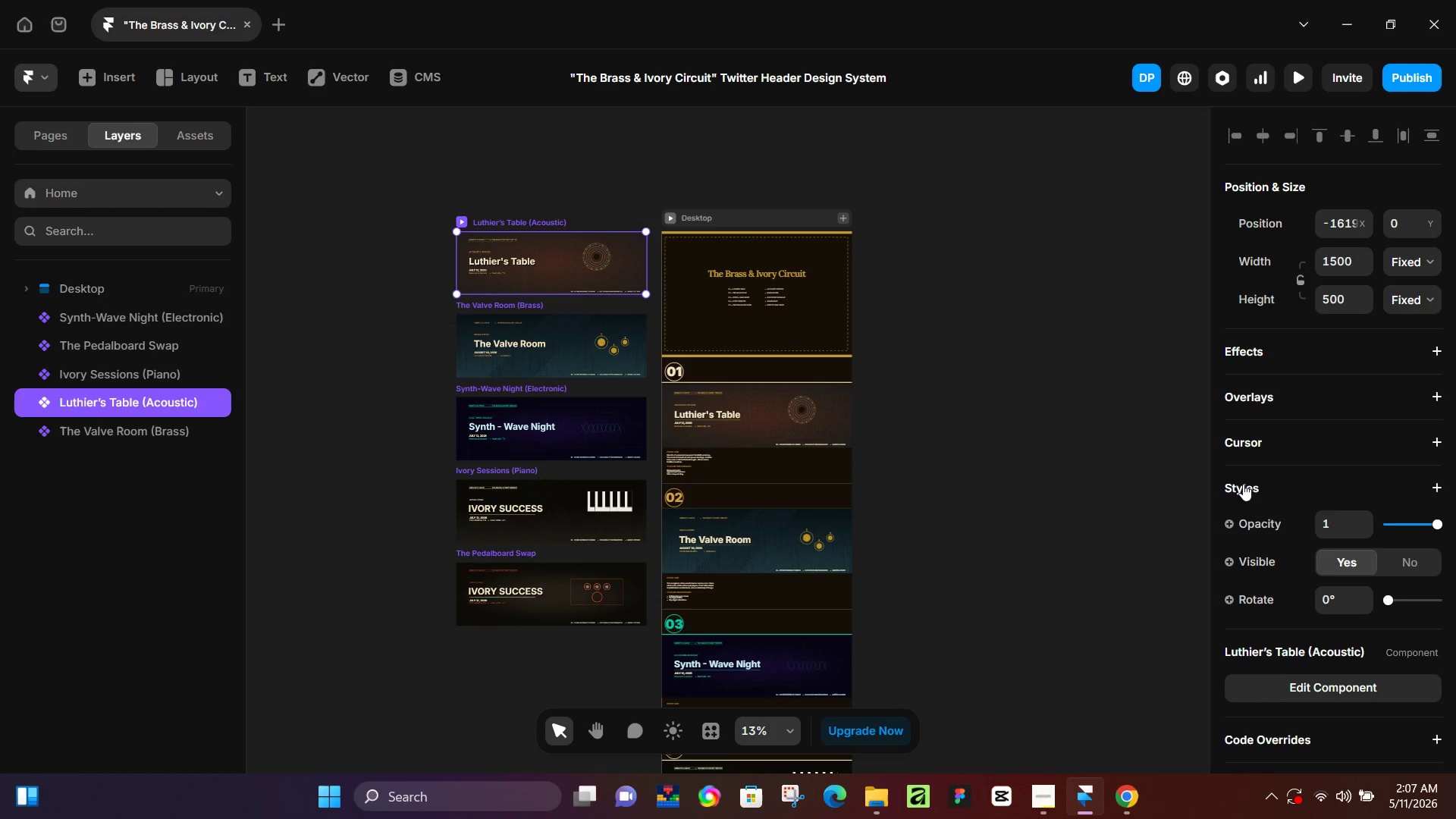 
scroll: coordinate [1304, 546], scroll_direction: down, amount: 5.0
 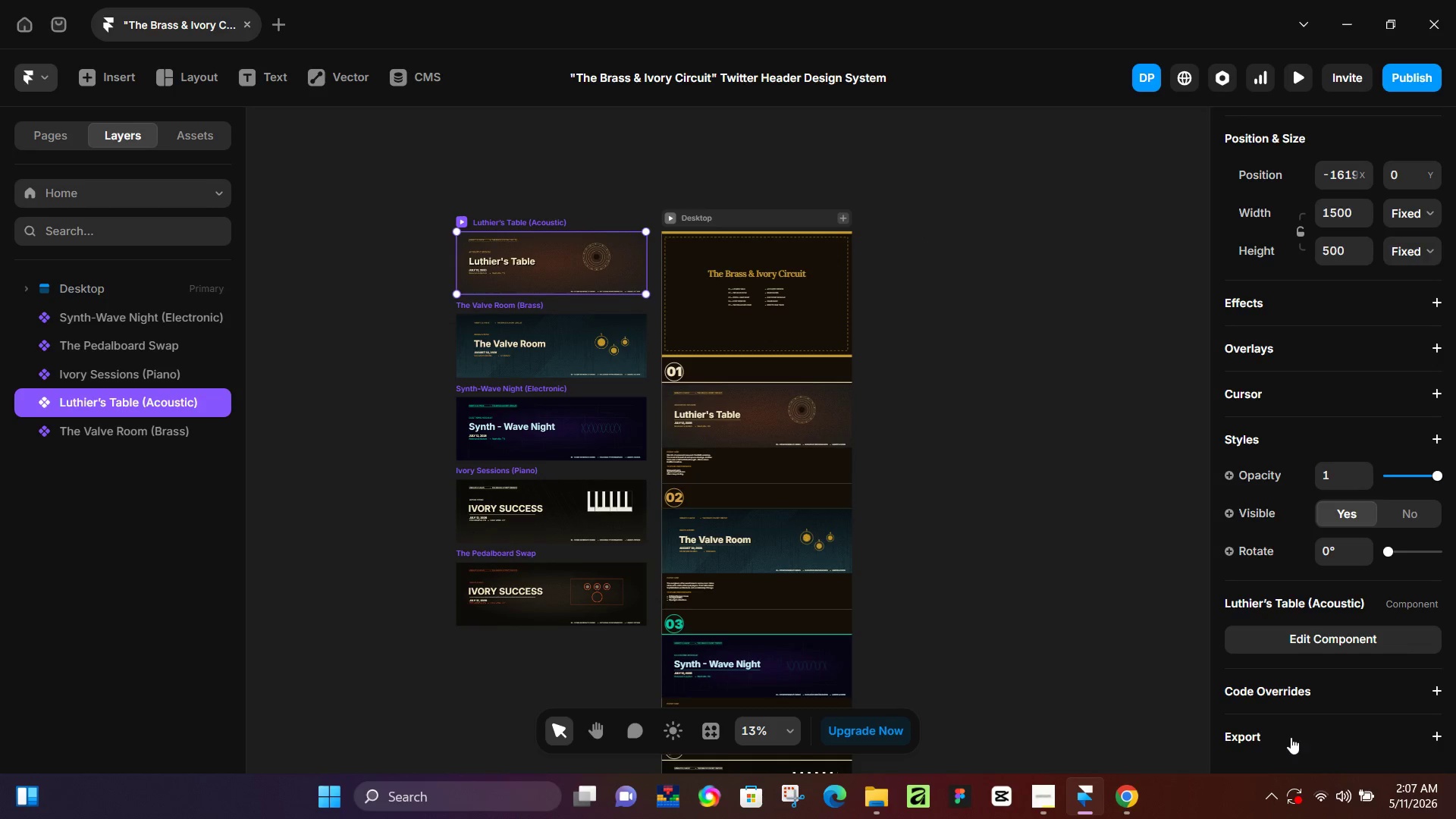 
left_click([1289, 736])
 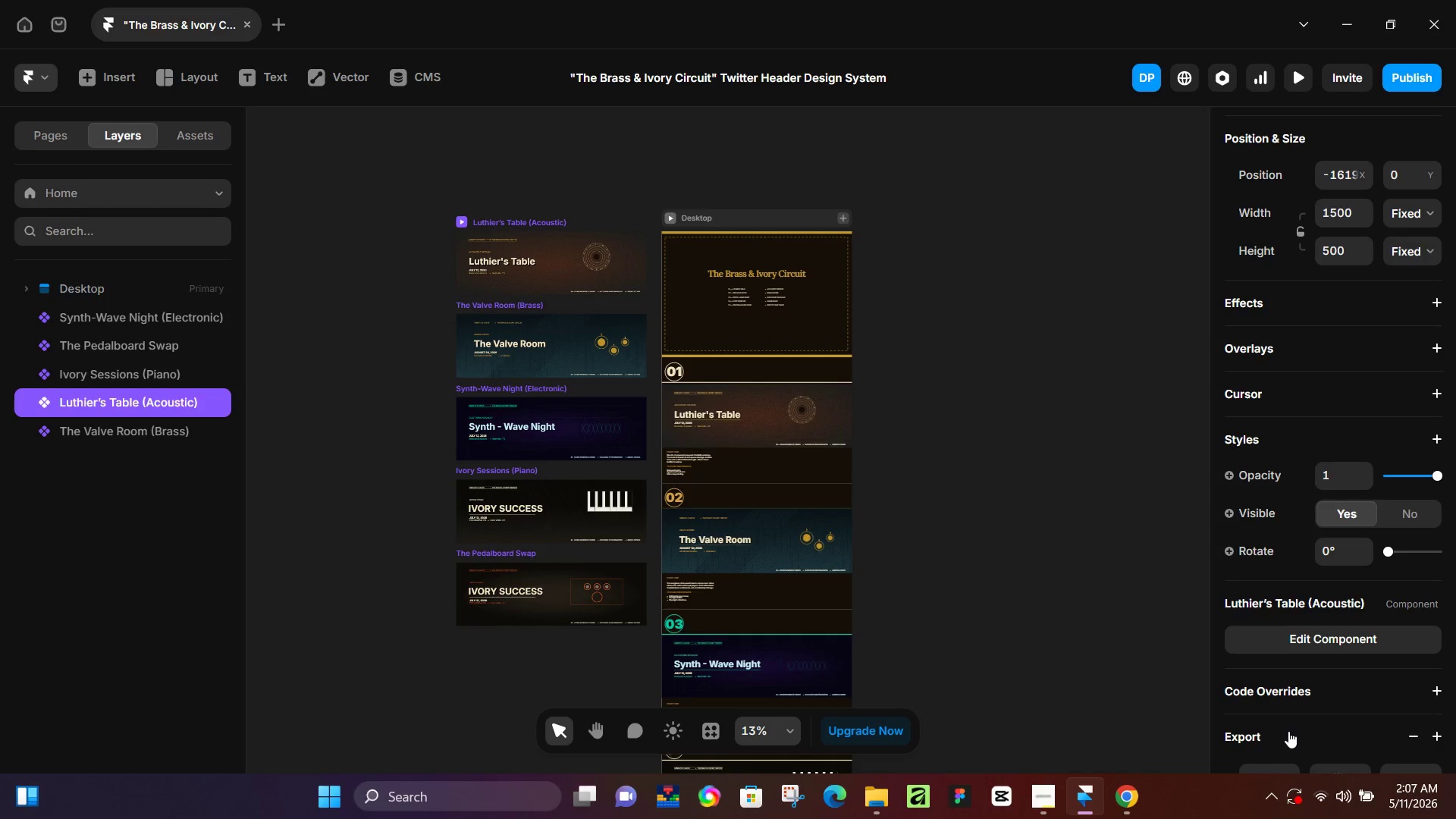 
scroll: coordinate [1288, 725], scroll_direction: down, amount: 5.0
 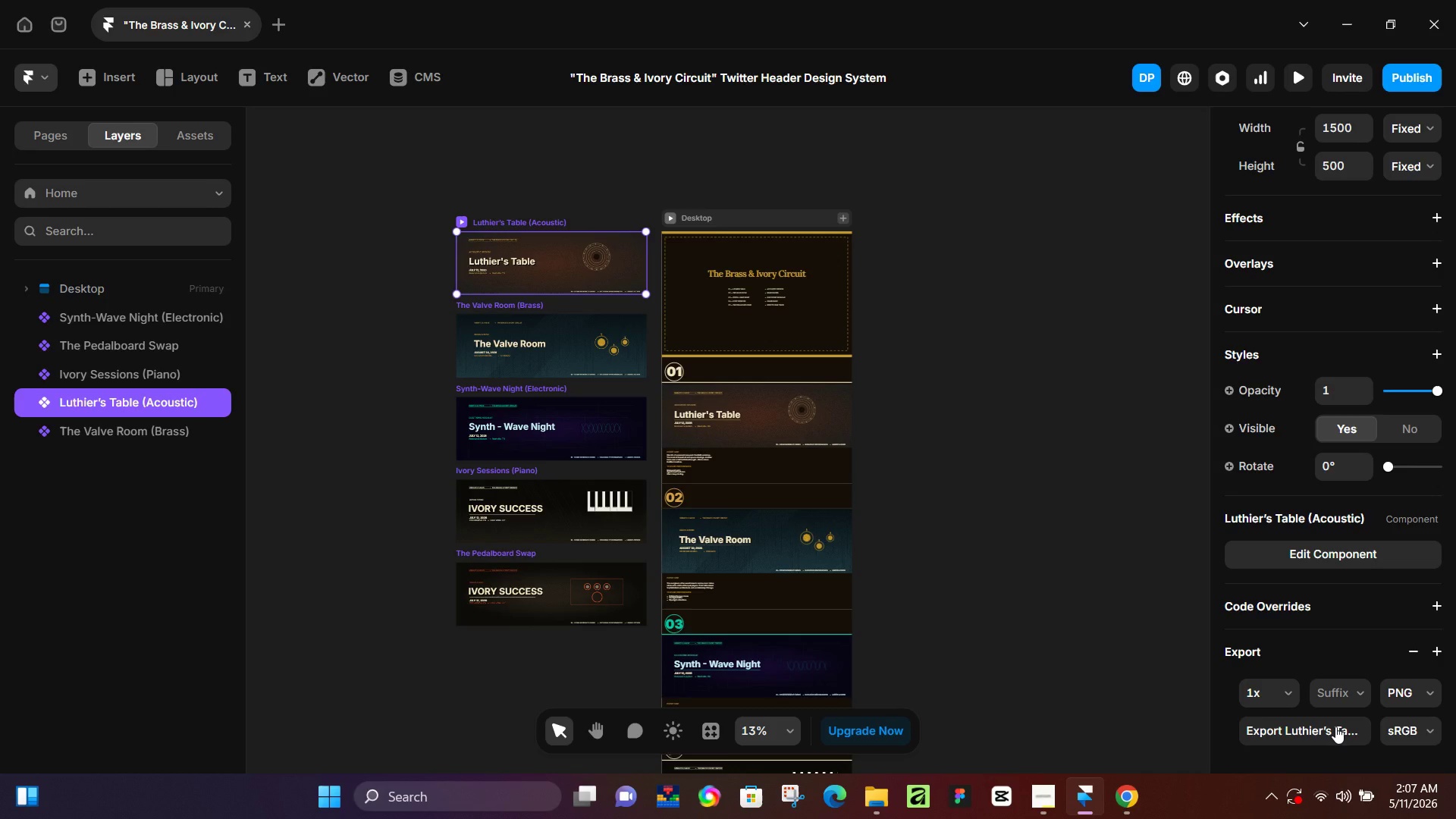 
left_click([1335, 726])
 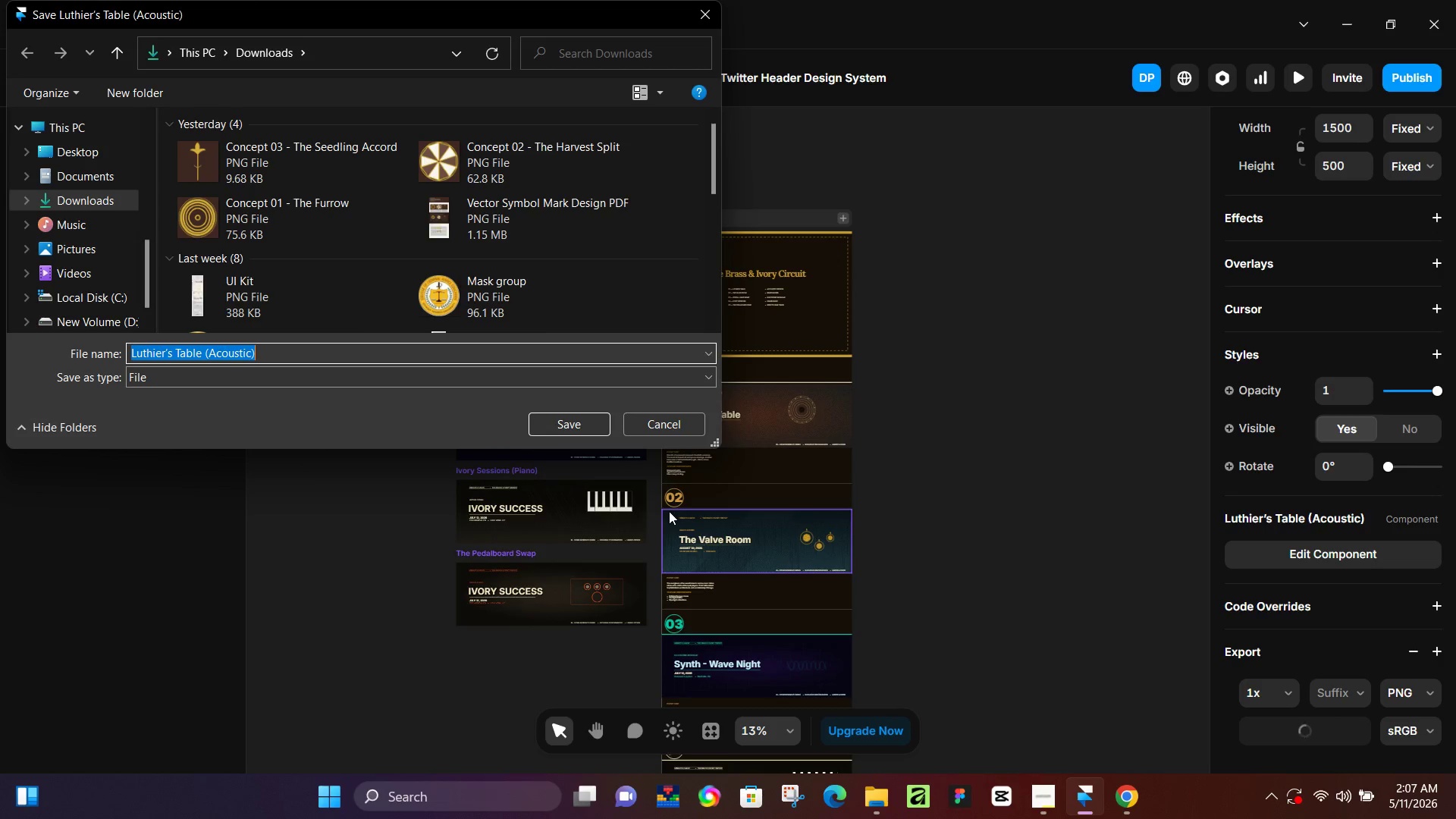 
wait(5.2)
 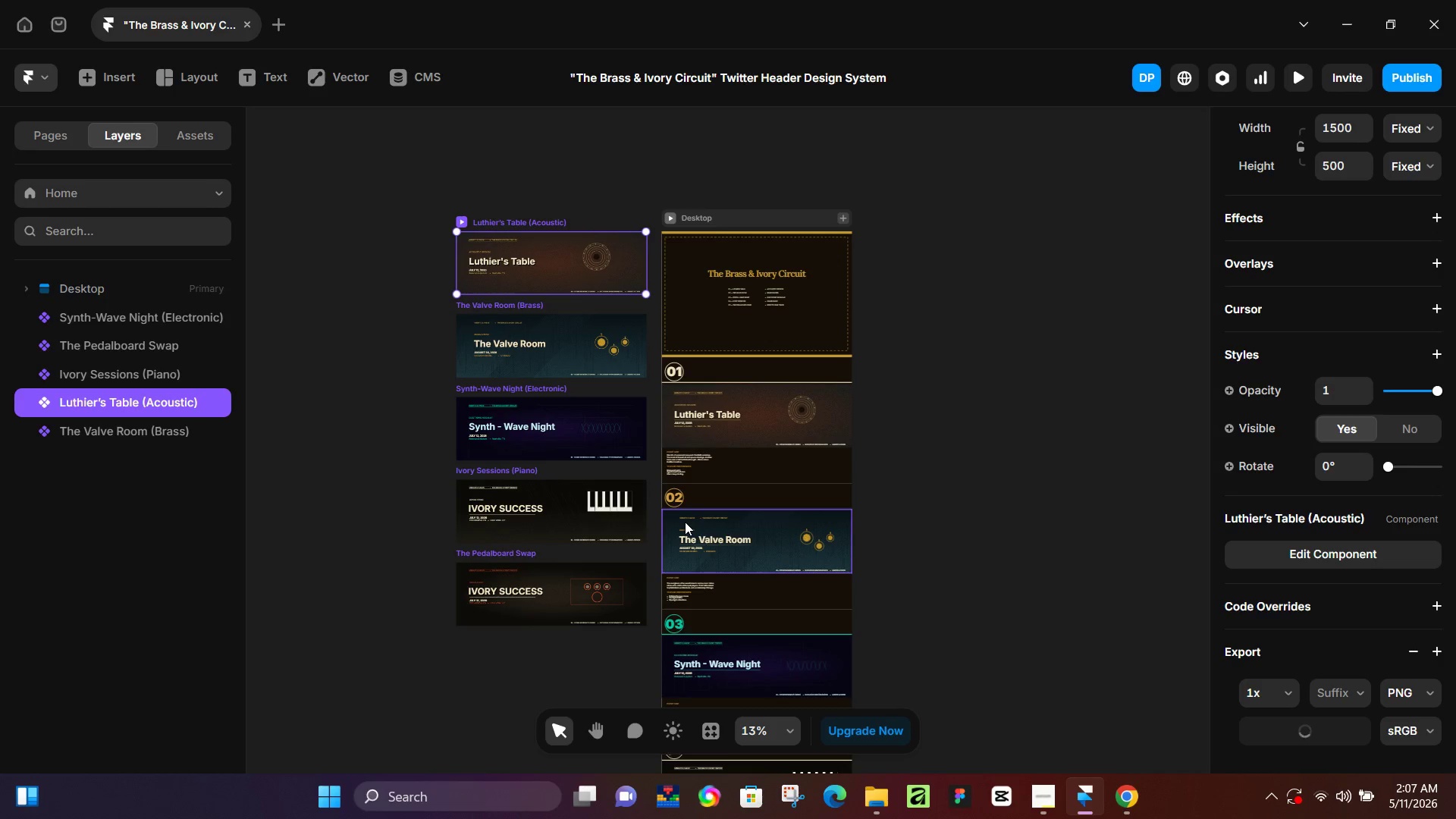 
left_click([1053, 799])